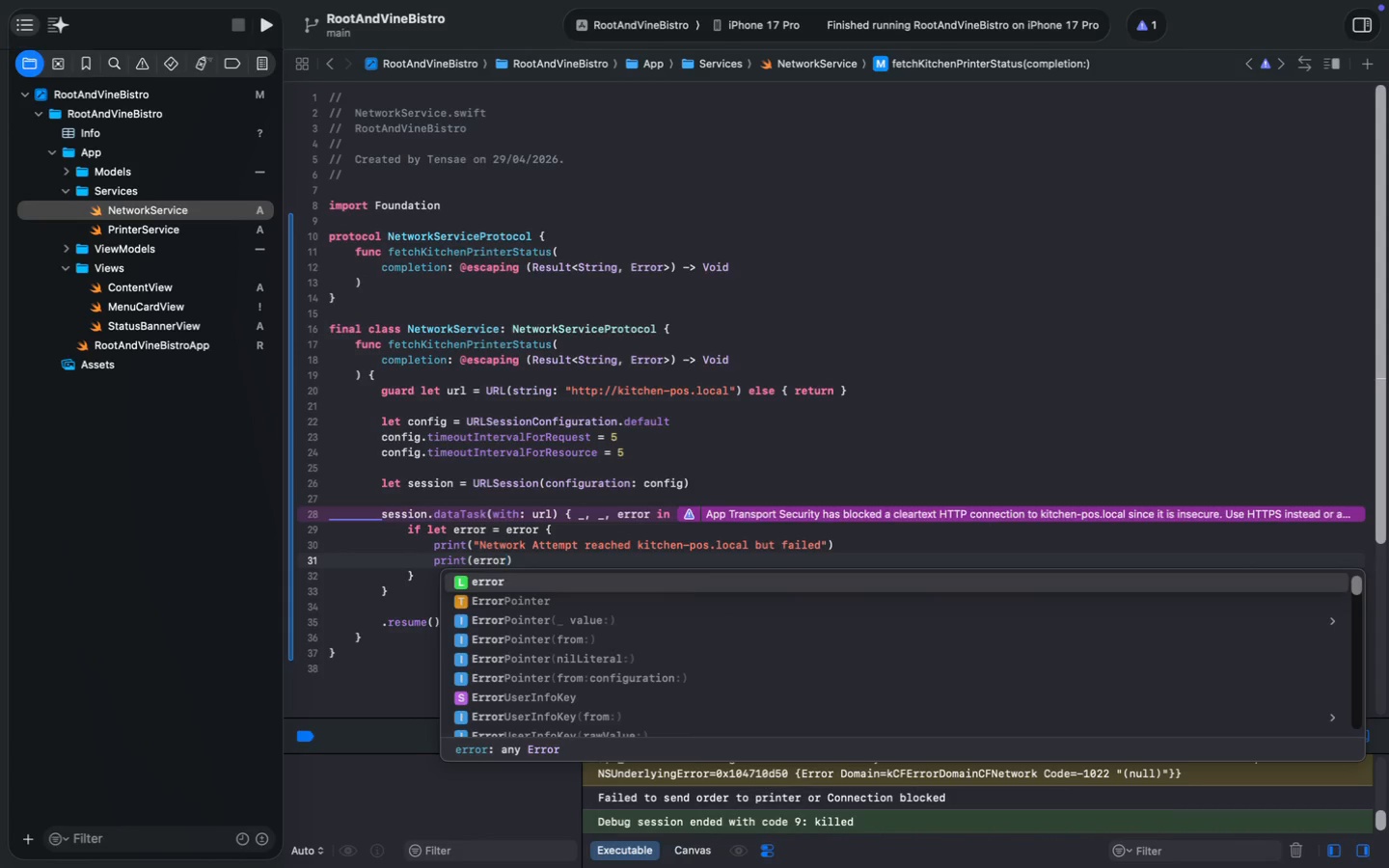 
key(ArrowRight)
 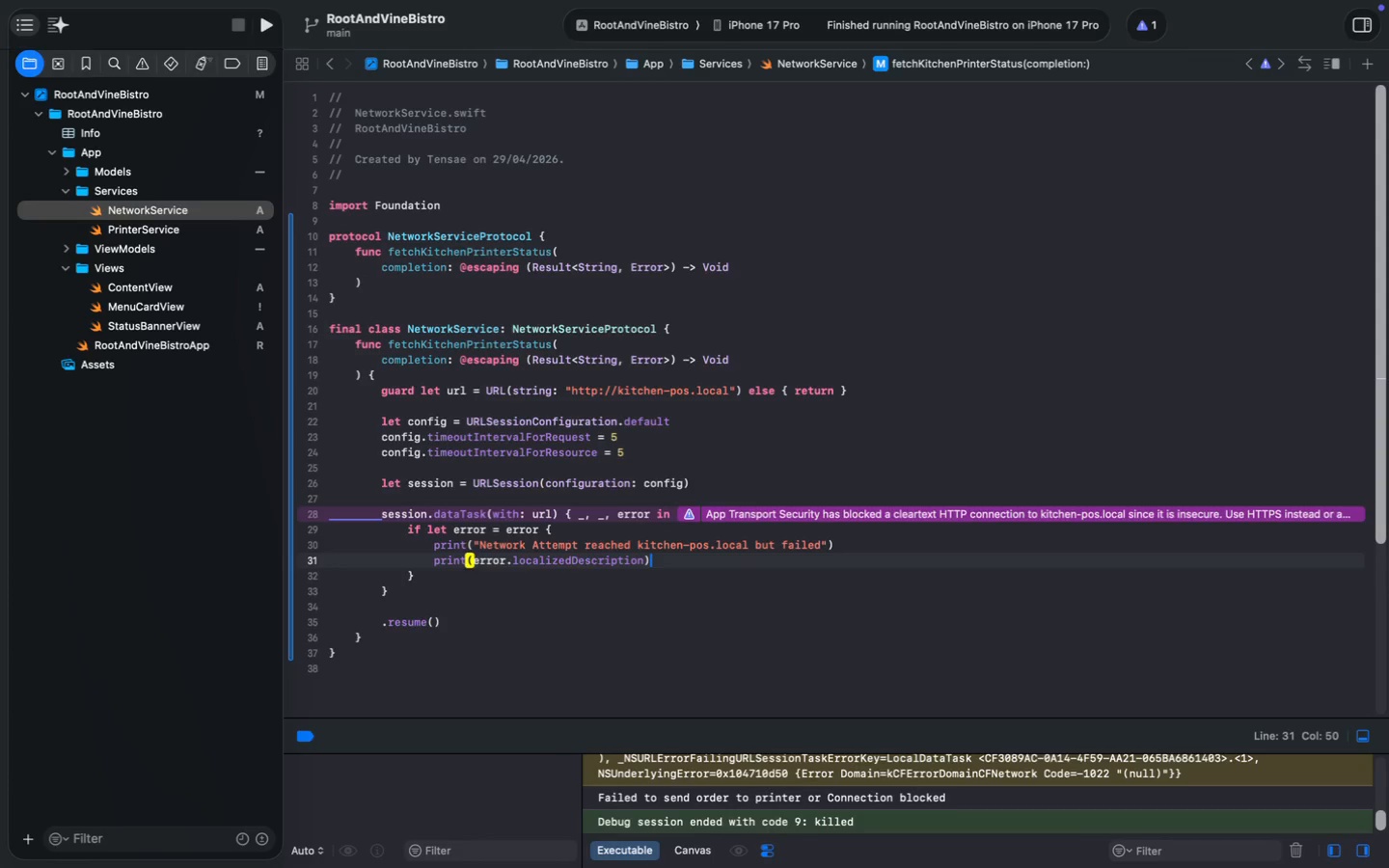 
key(Enter)
 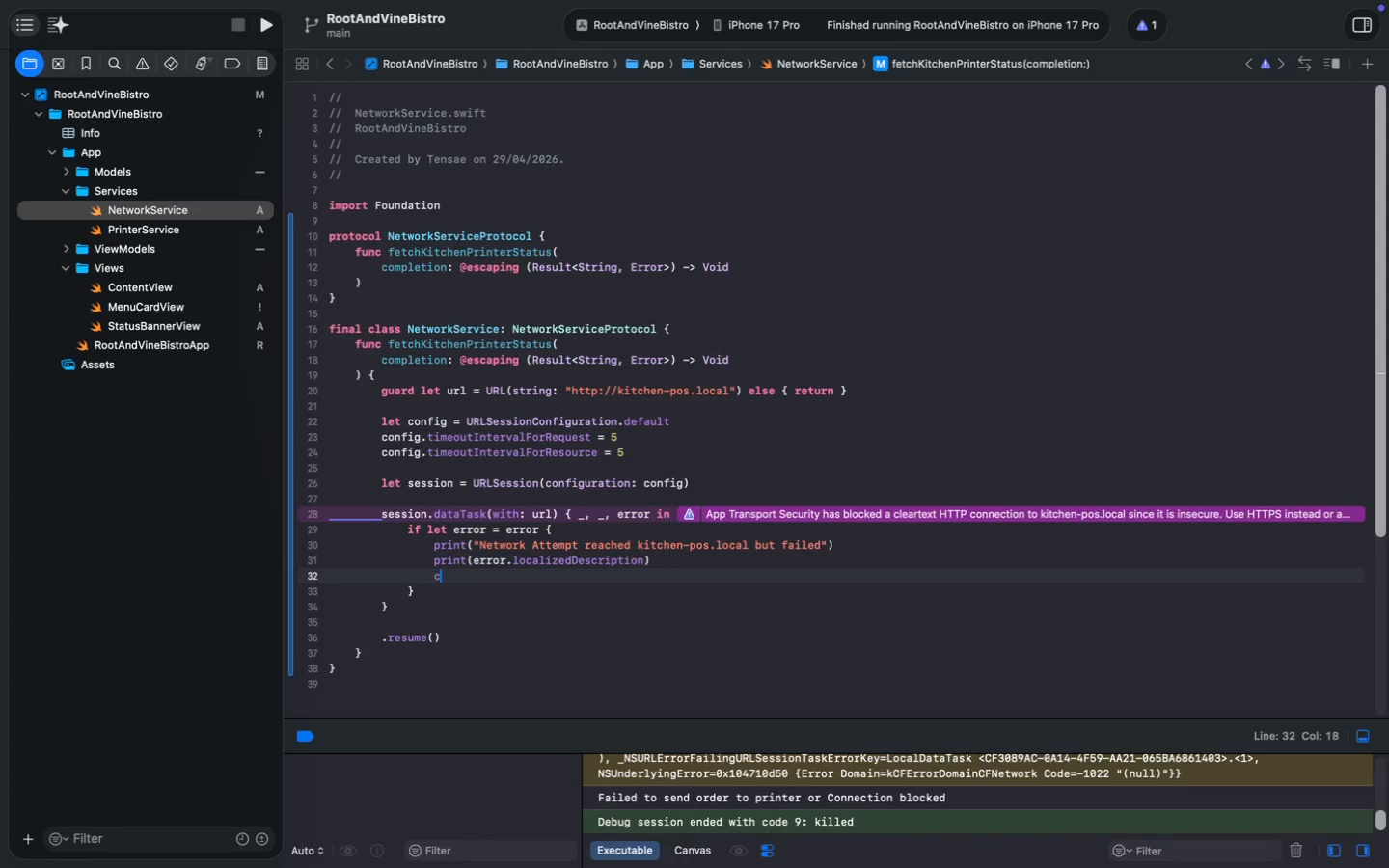 
type(compl)
key(Tab)
type((.fa)
key(Tab)
type(error)
 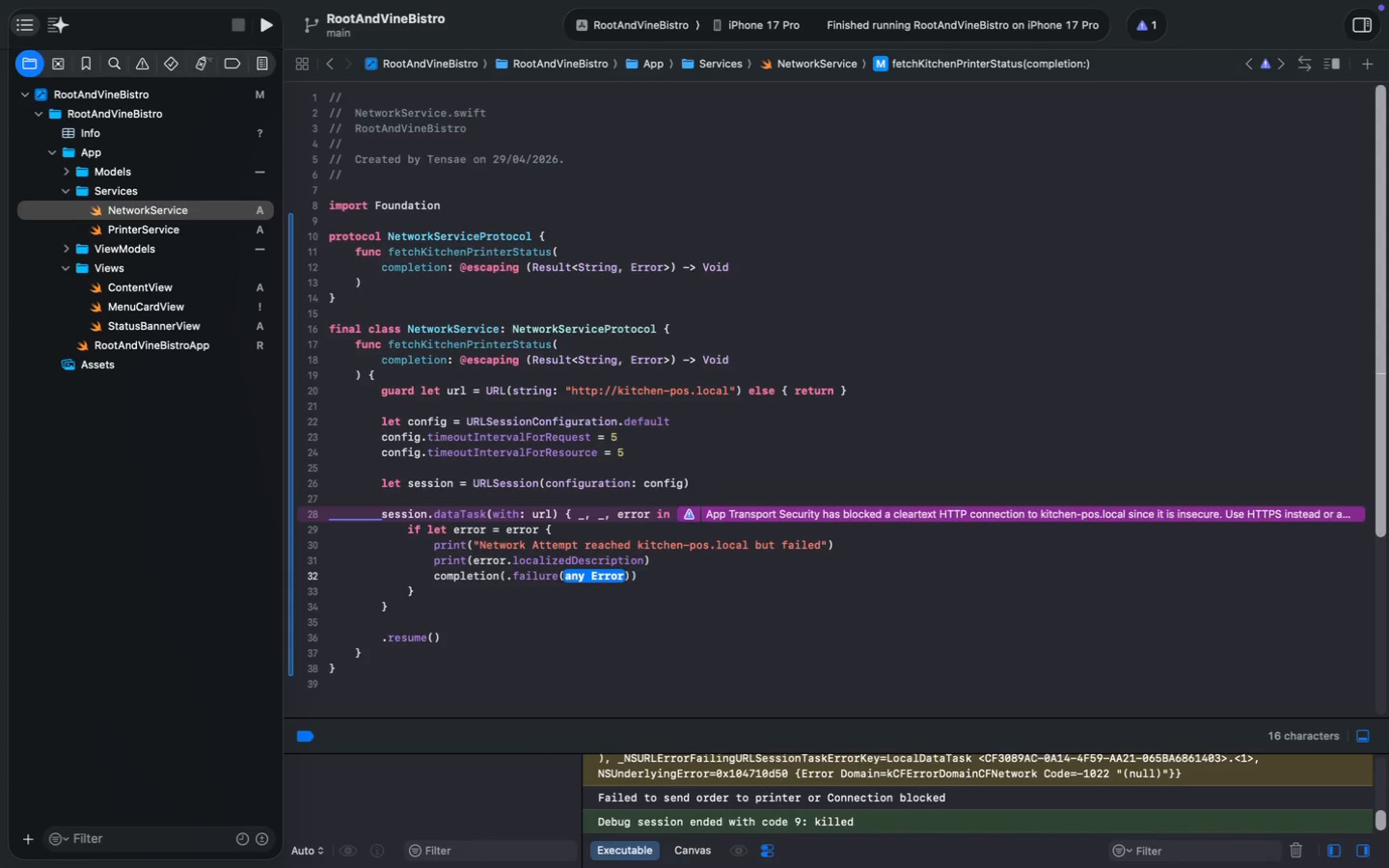 
 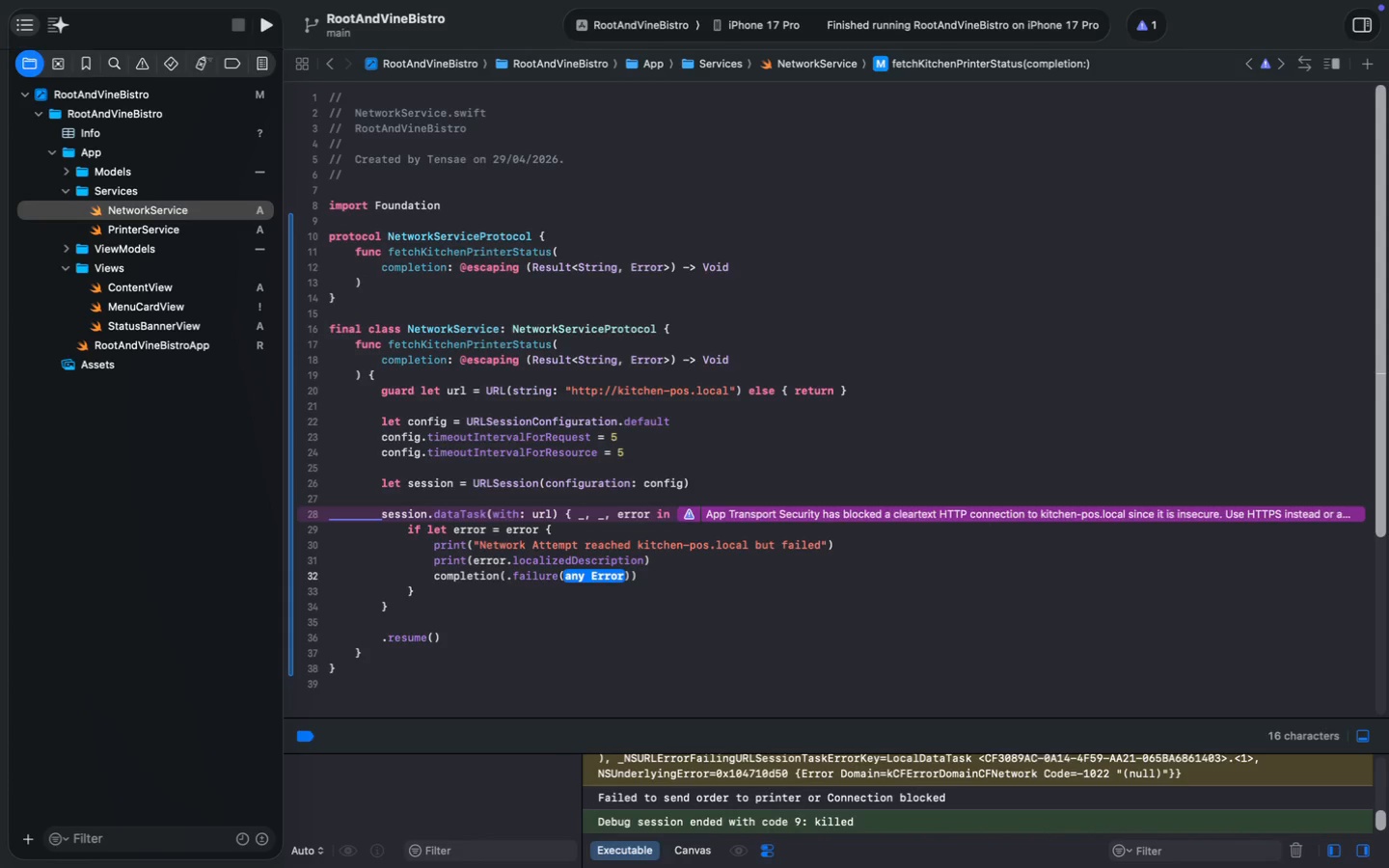 
key(ArrowRight)
 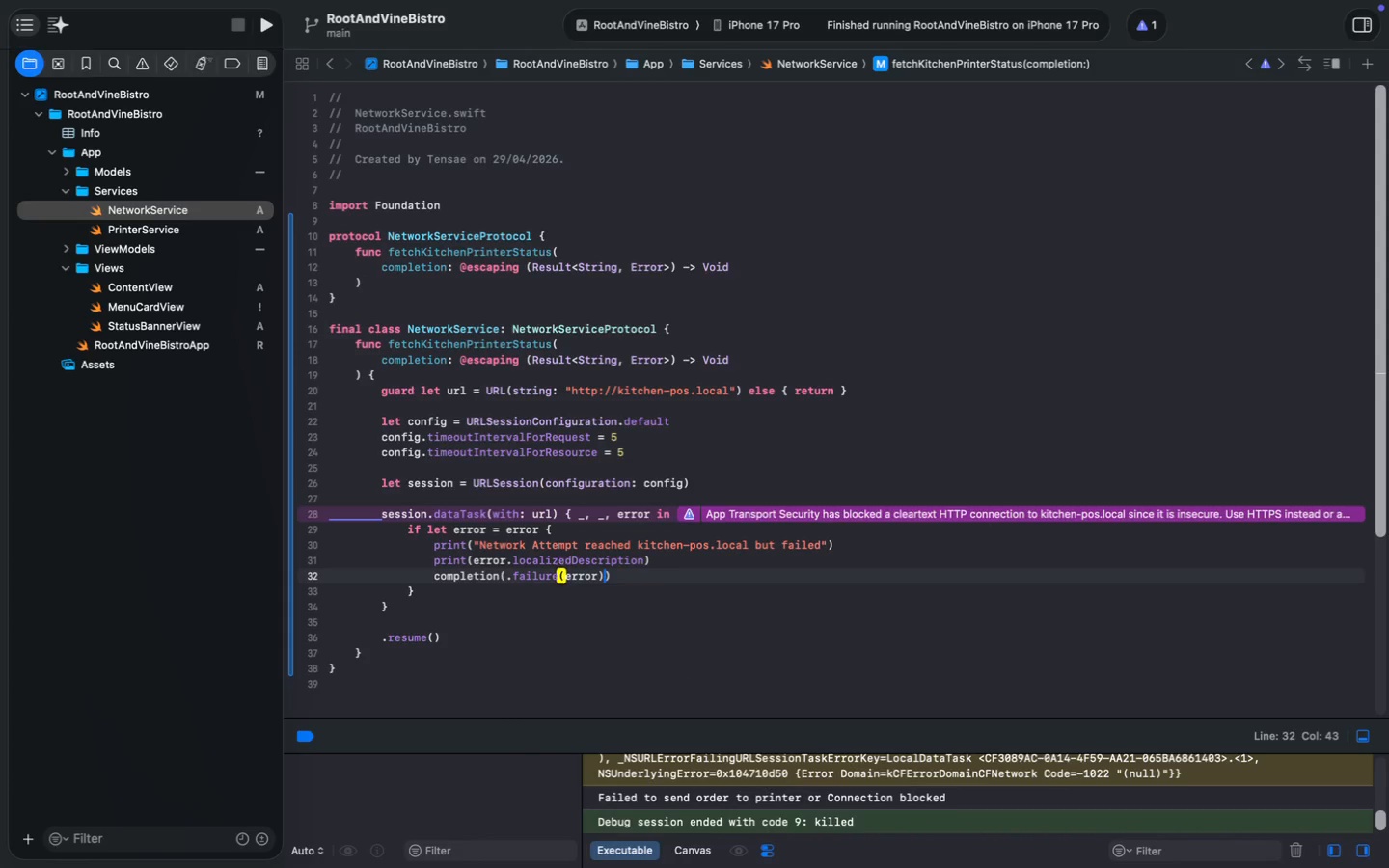 
key(ArrowRight)
 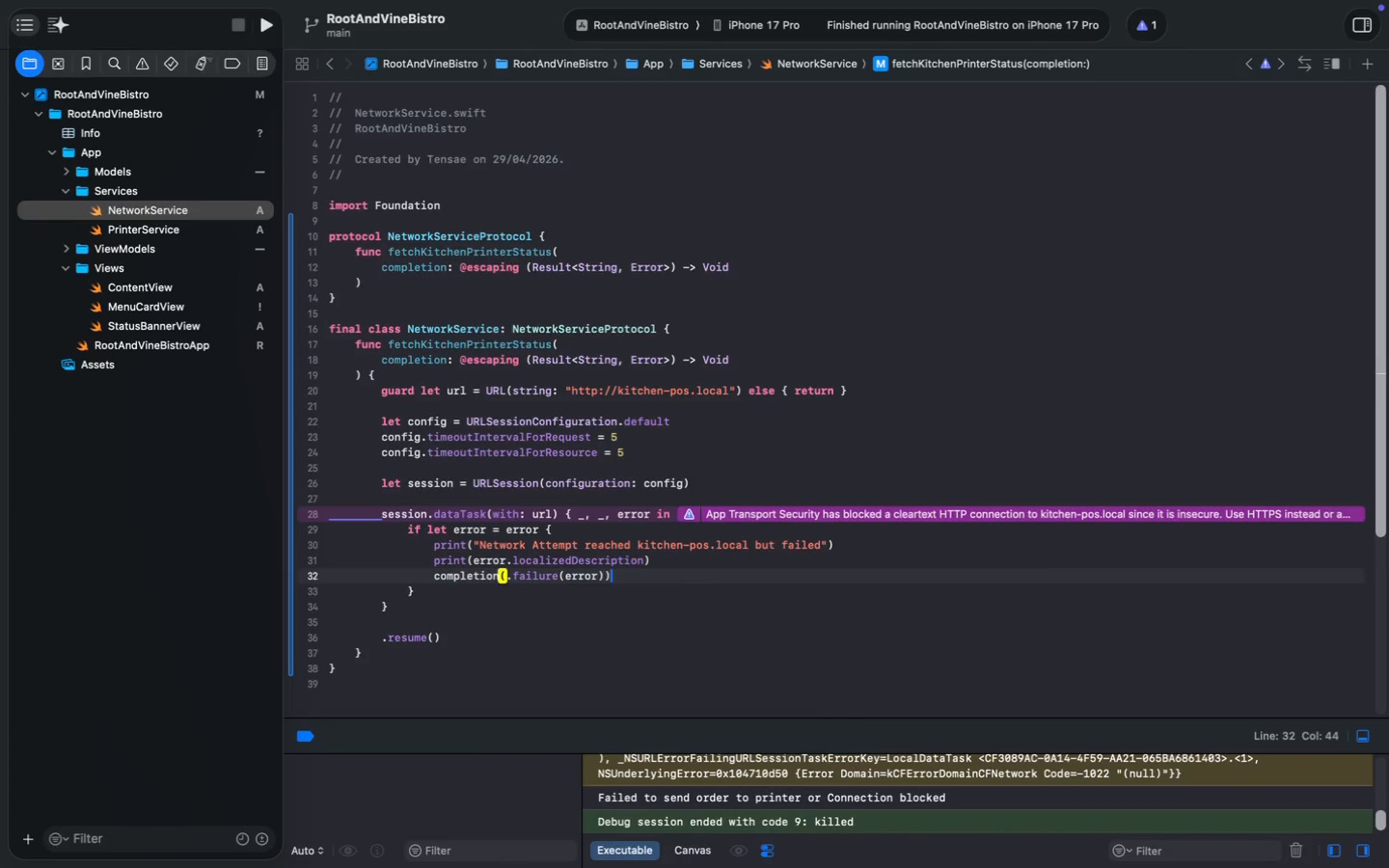 
key(ArrowRight)
 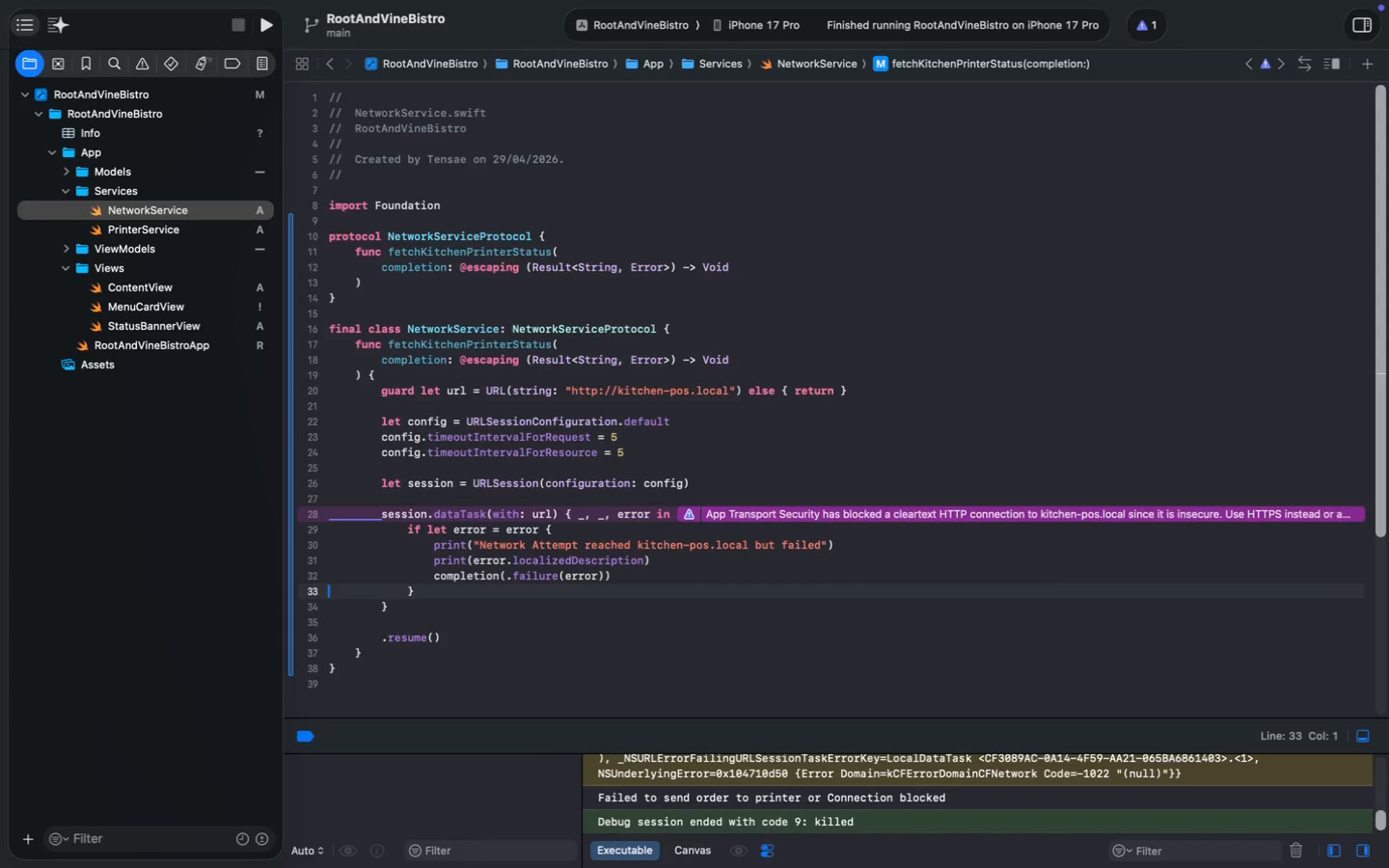 
key(Enter)
 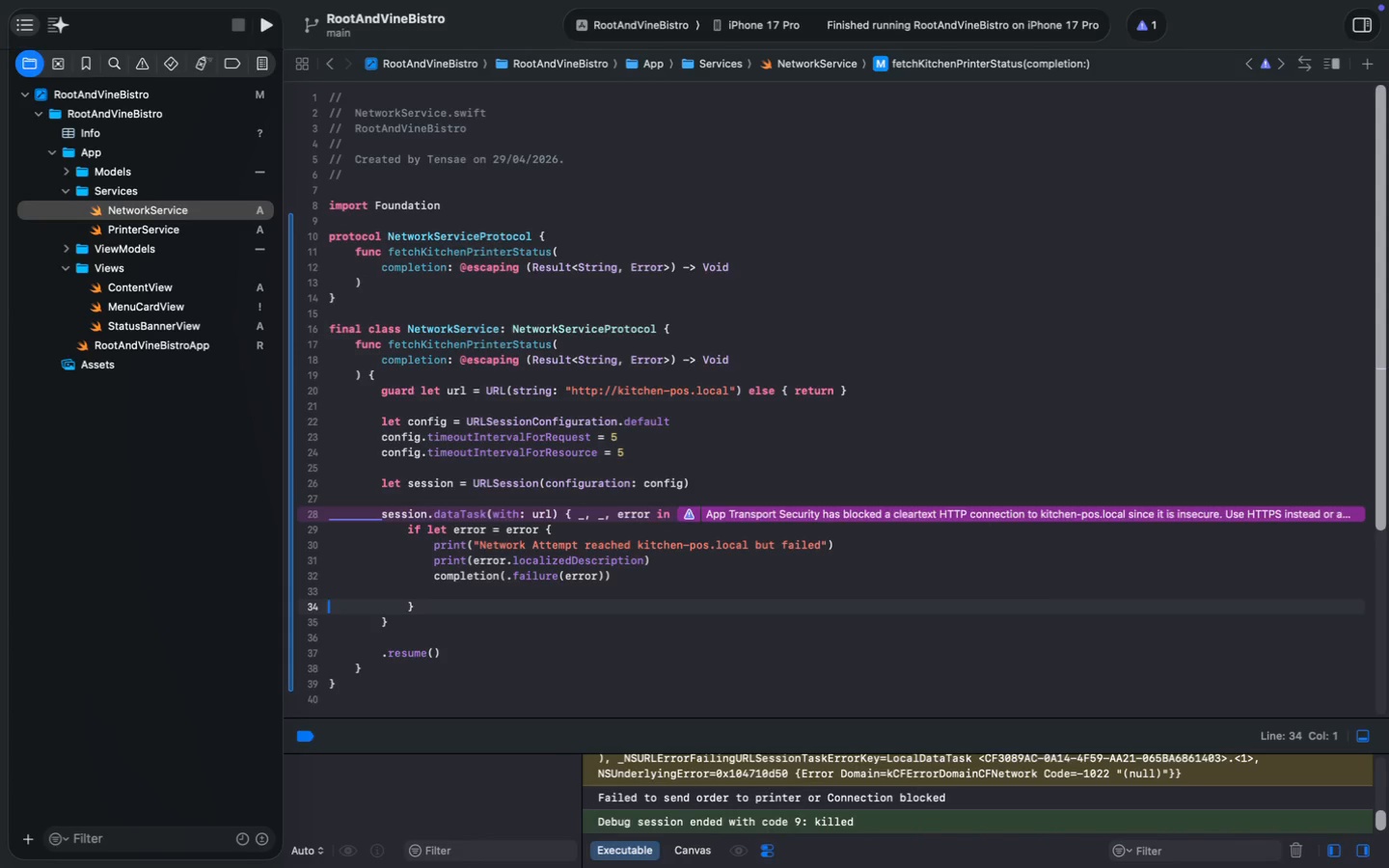 
key(Backspace)
 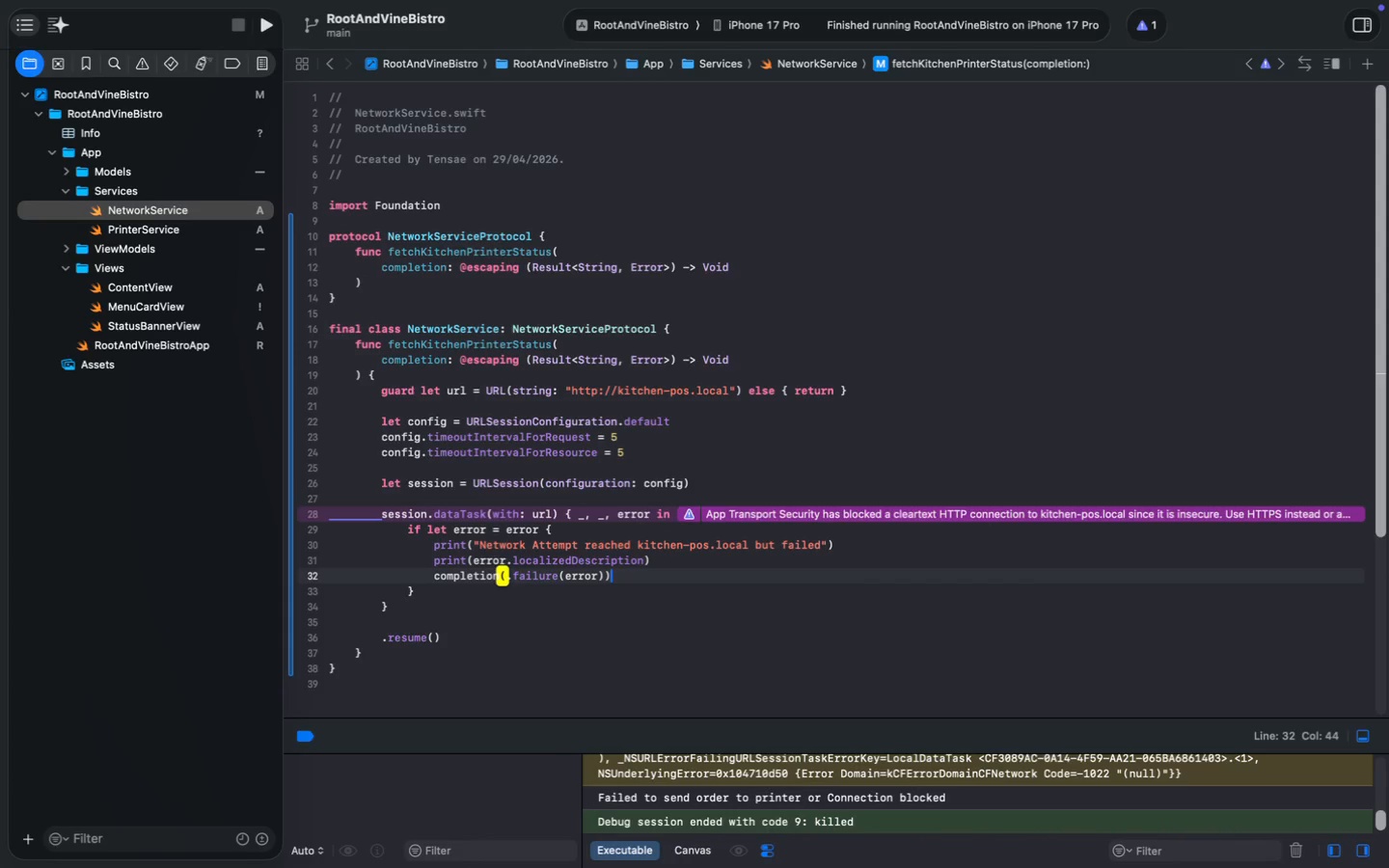 
key(ArrowLeft)
 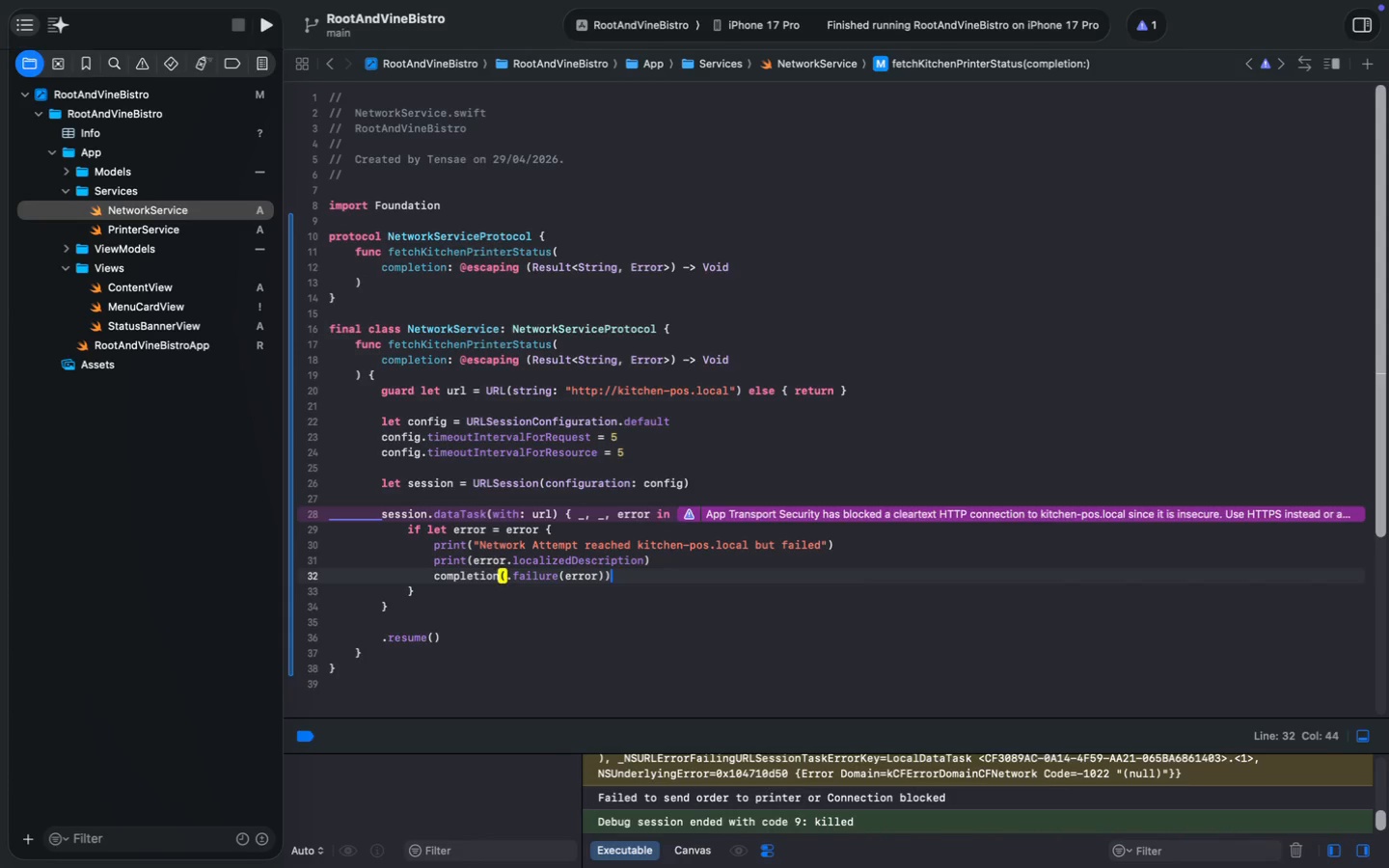 
key(Enter)
 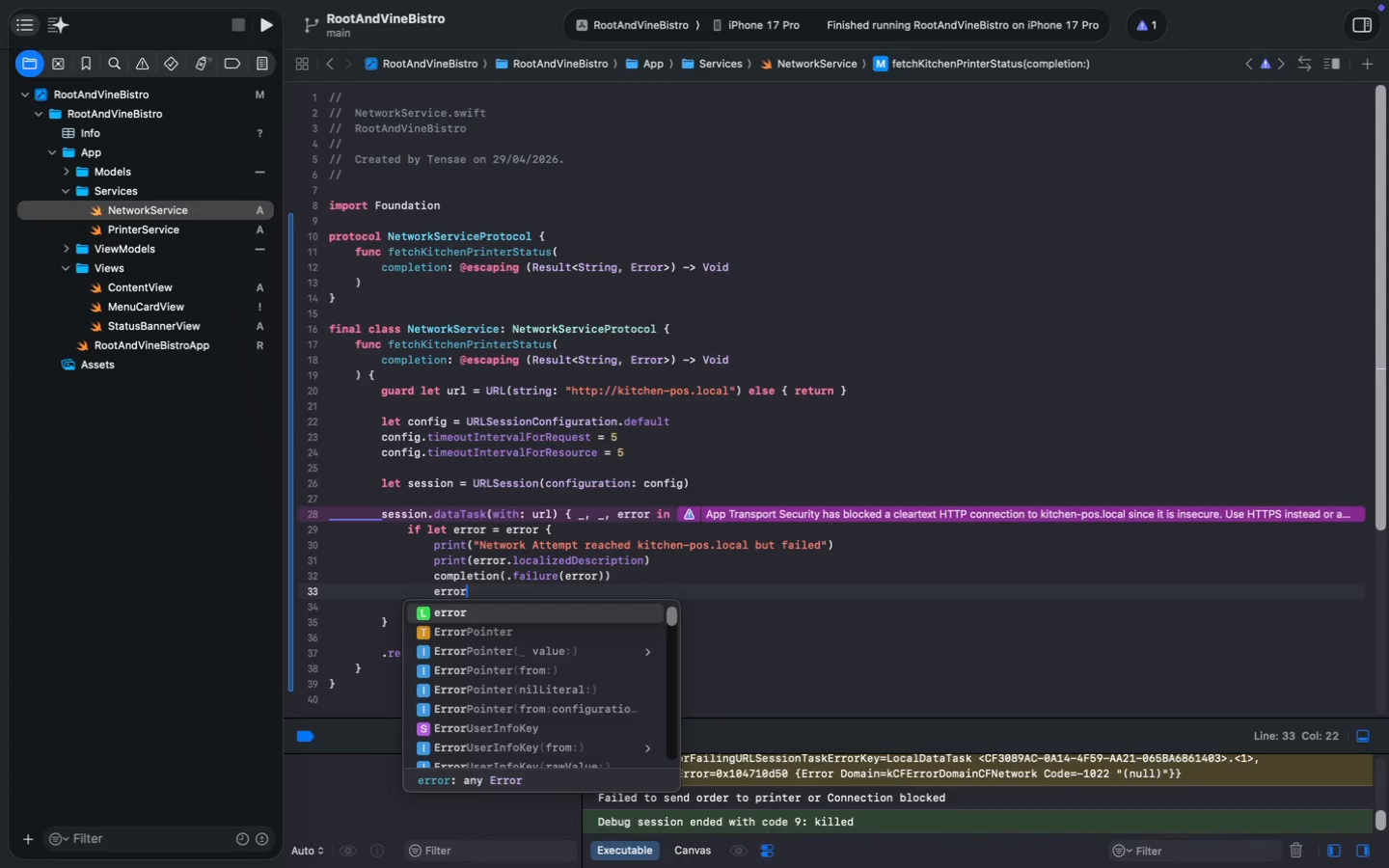 
type(error)
 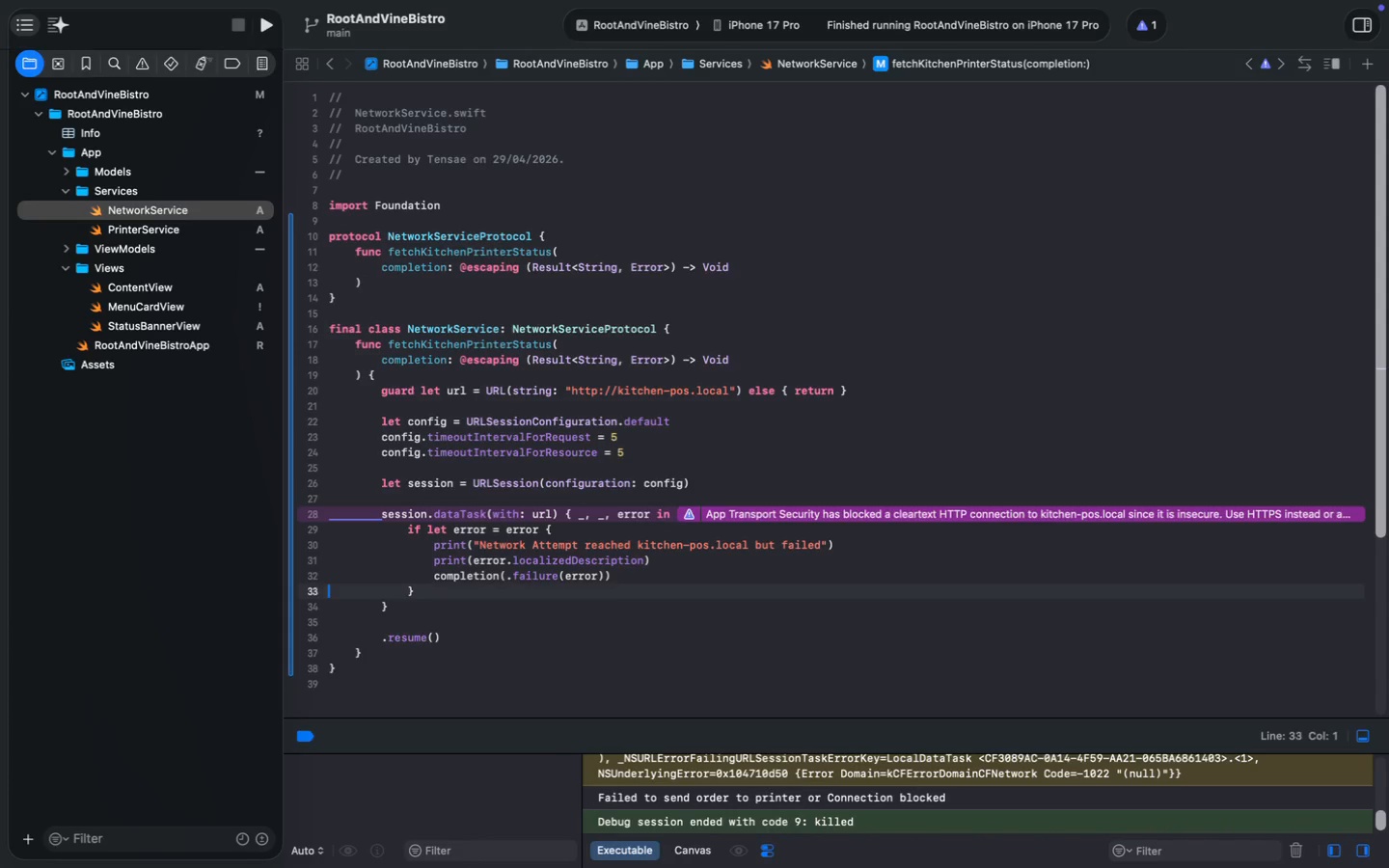 
key(Meta+Z)
 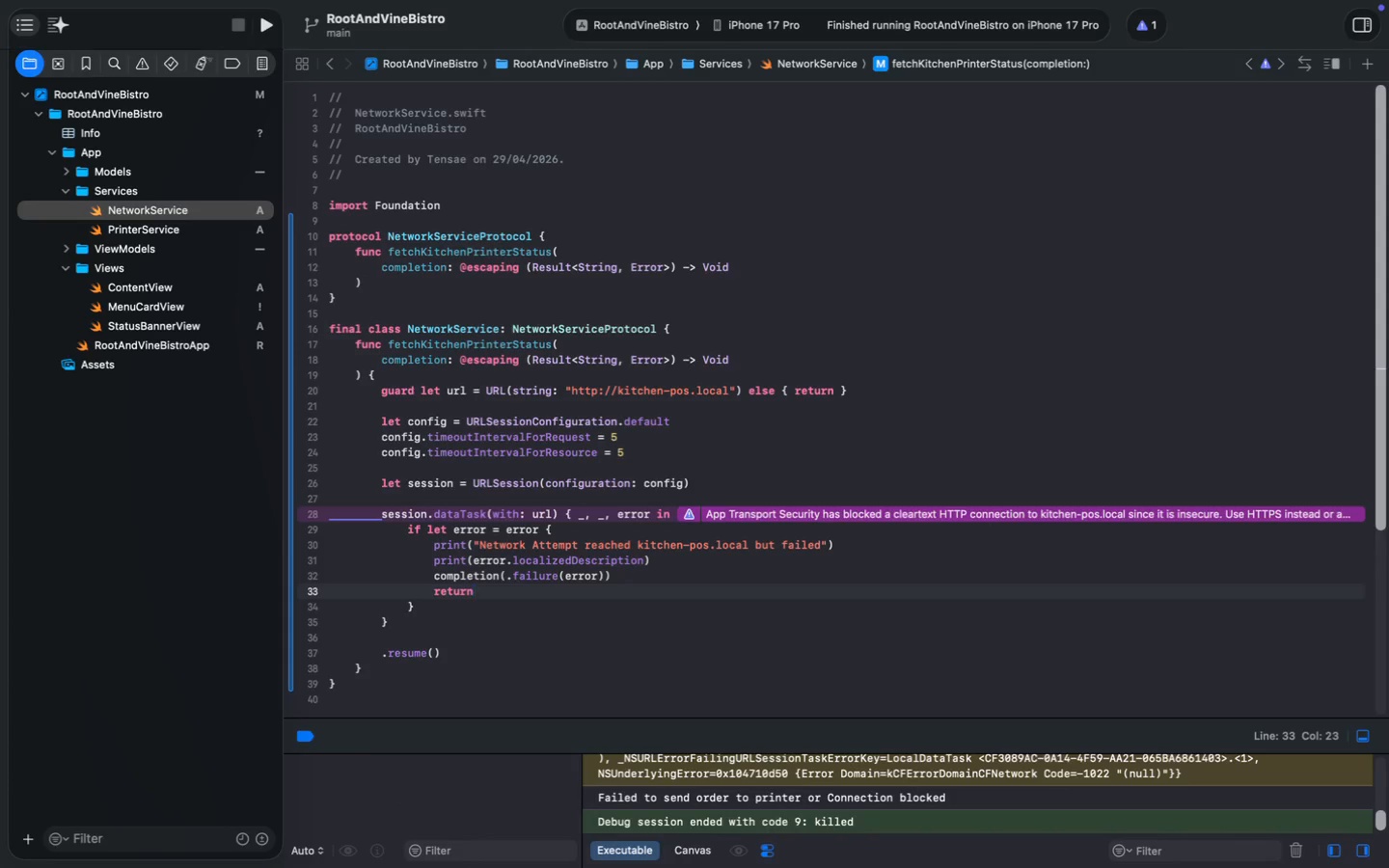 
type(return)
key(Escape)
 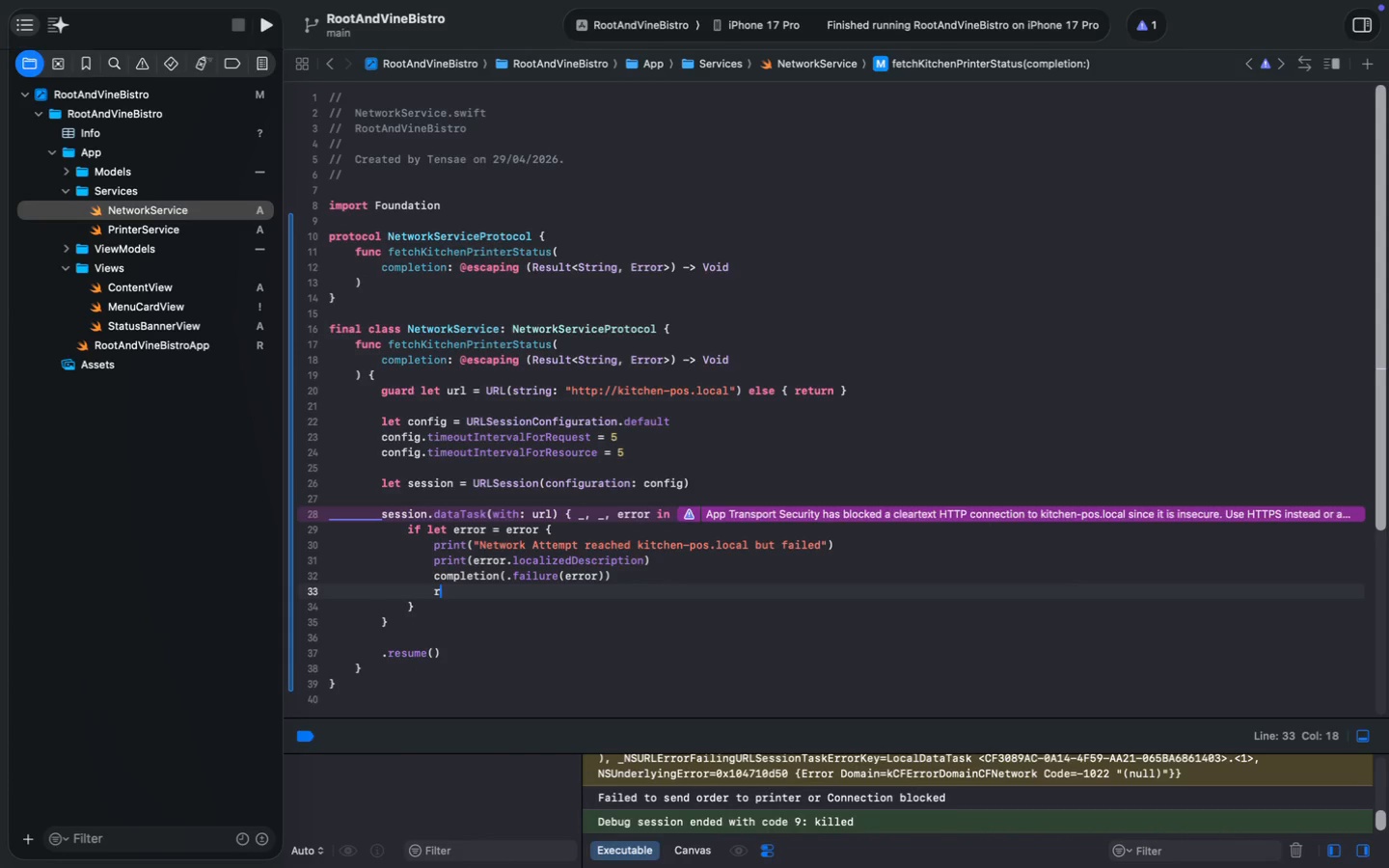 
key(ArrowDown)
 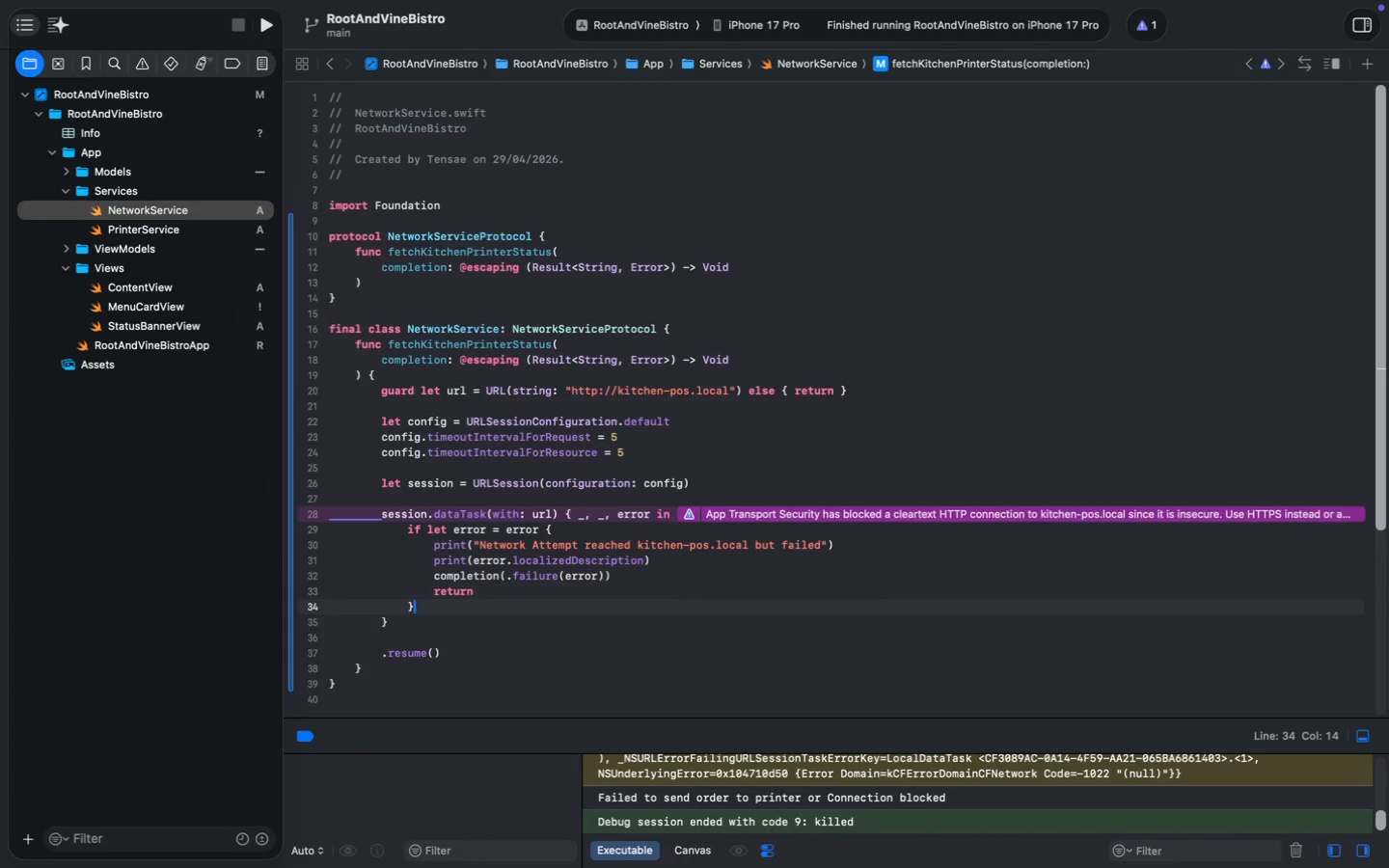 
key(Enter)
 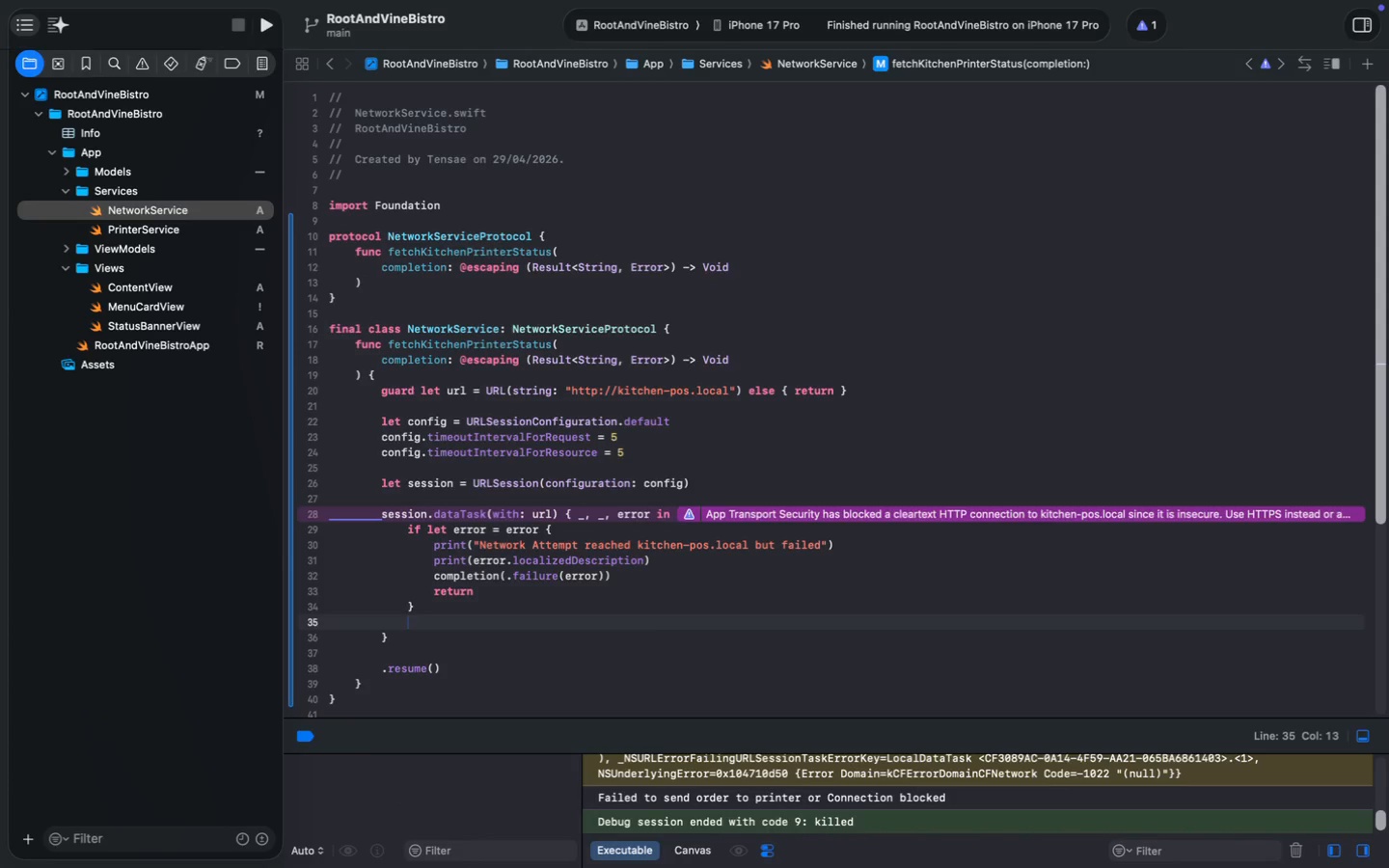 
key(Enter)
 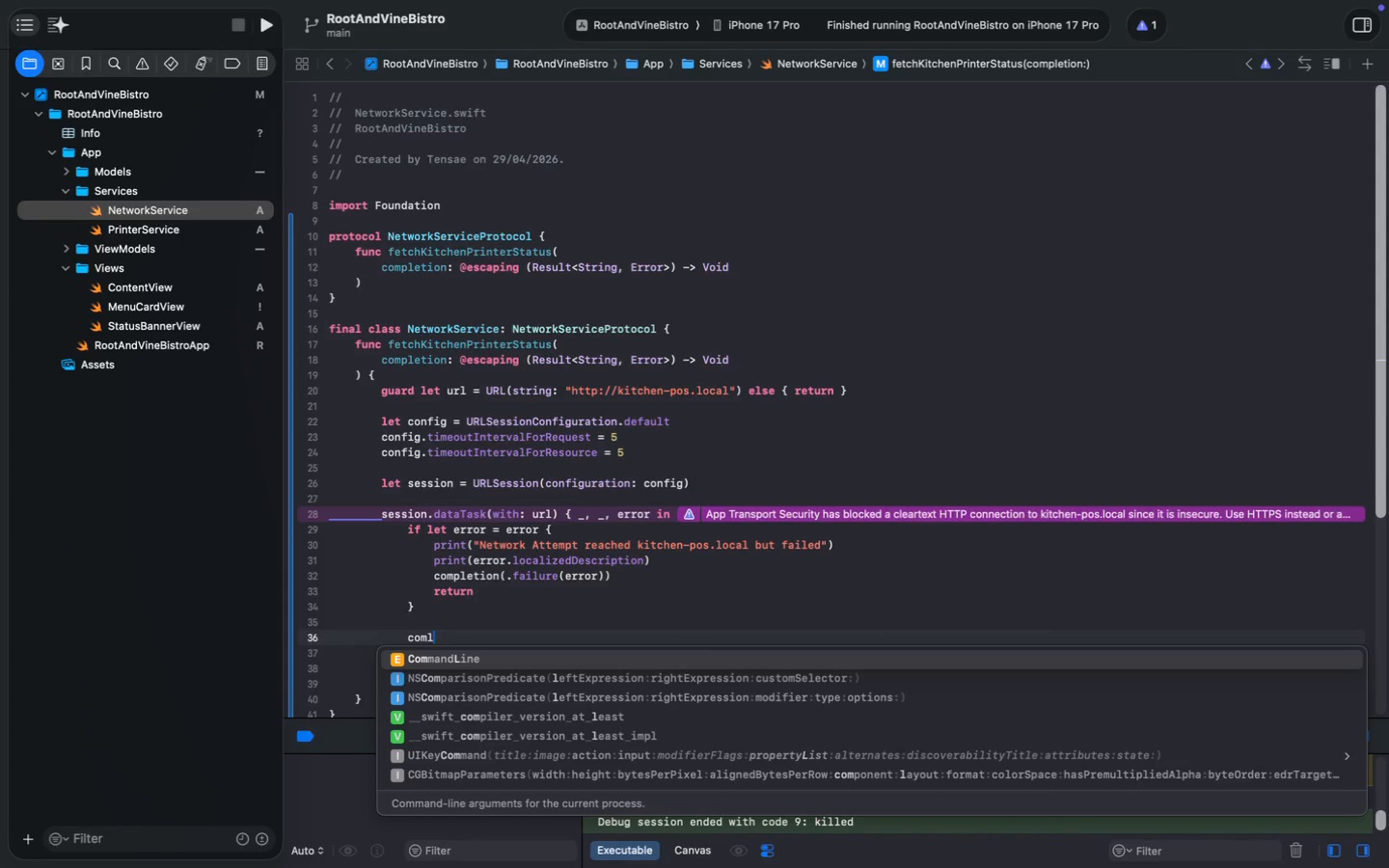 
type(coml)
key(Backspace)
type(pl)
key(Tab)
type((.s)
key(Tab)
type("Connected successfully to kitchen printer)
 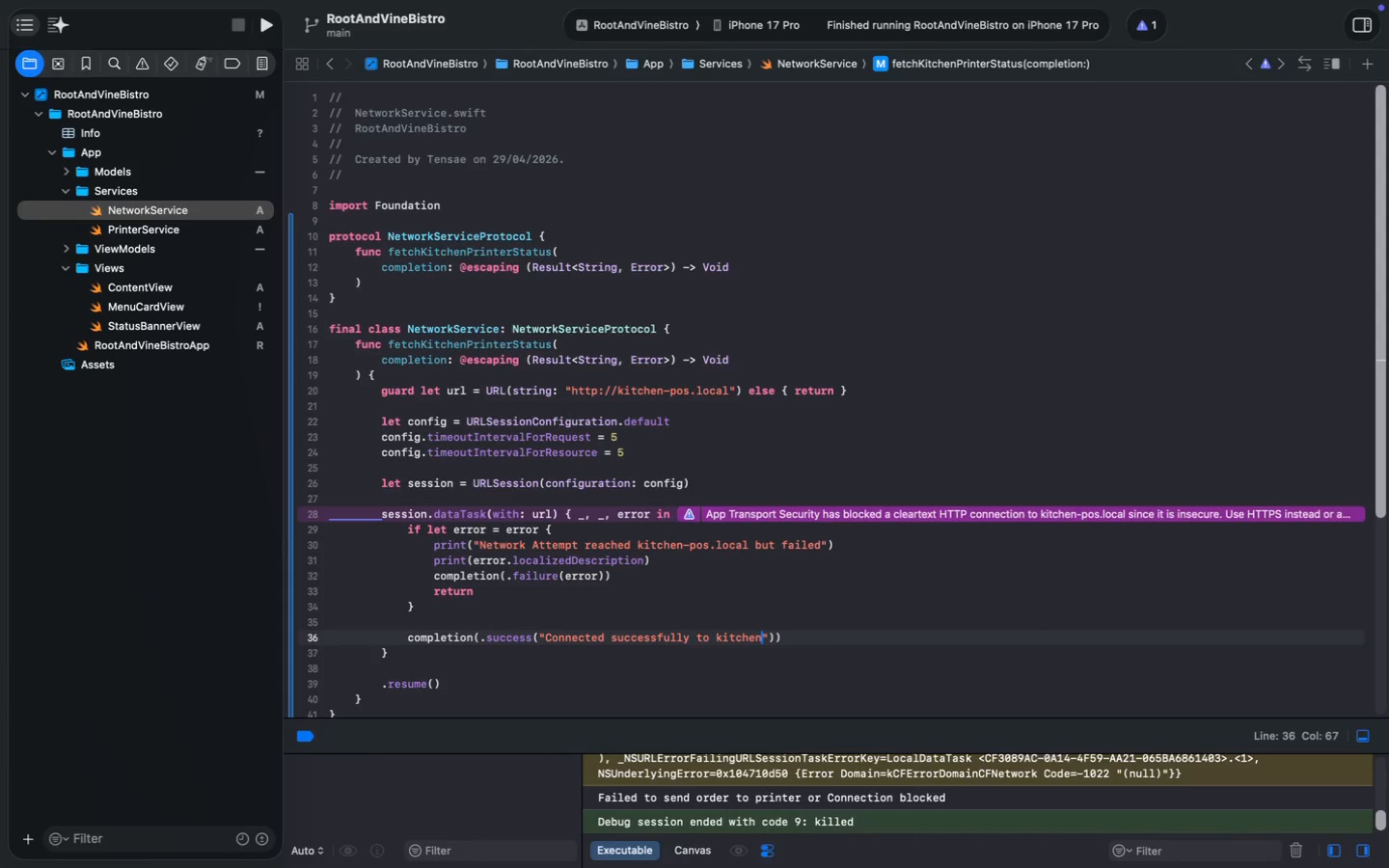 
key(Meta+S)
 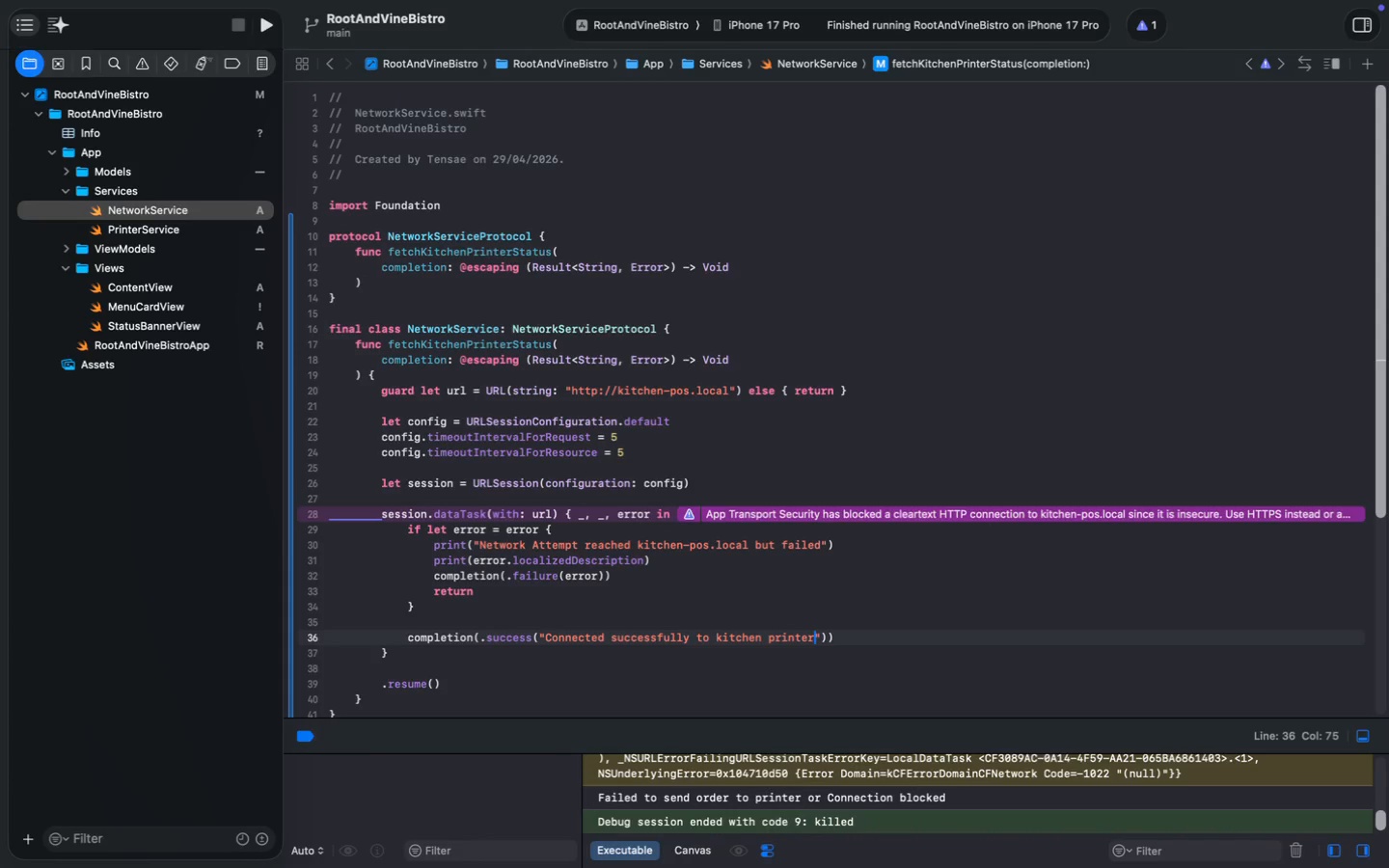 
key(Meta+S)
 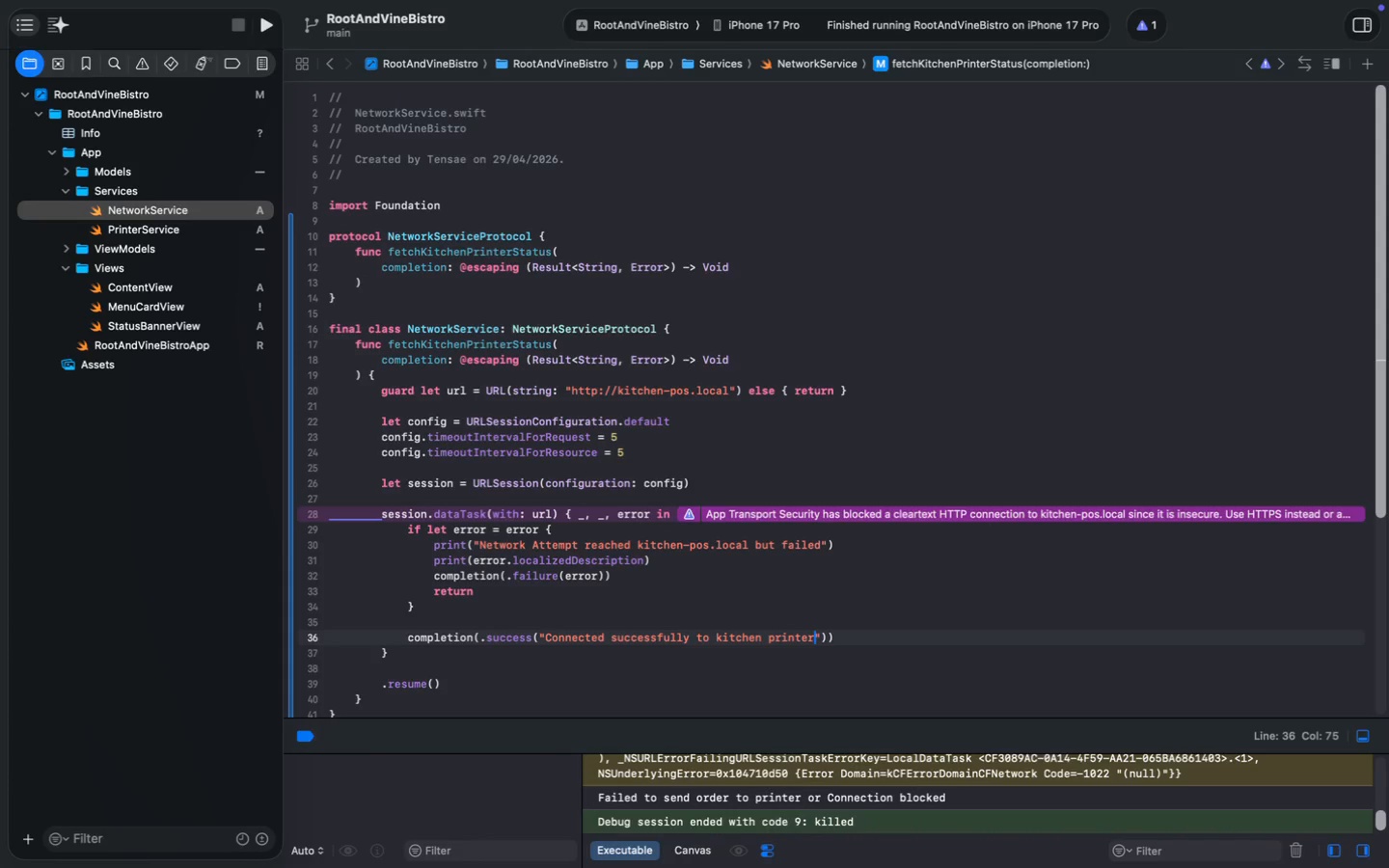 
key(Meta+S)
 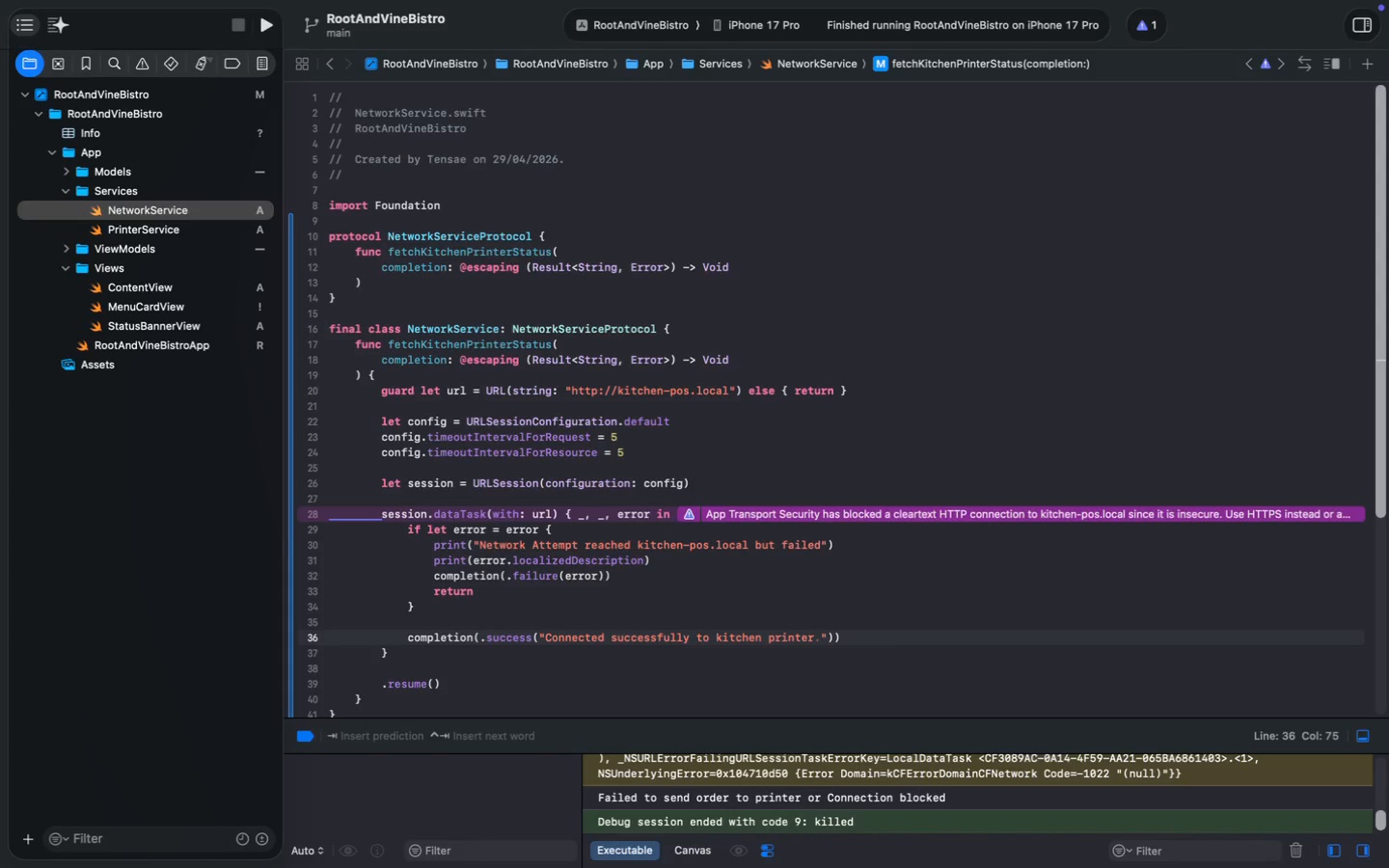 
wait(8.74)
 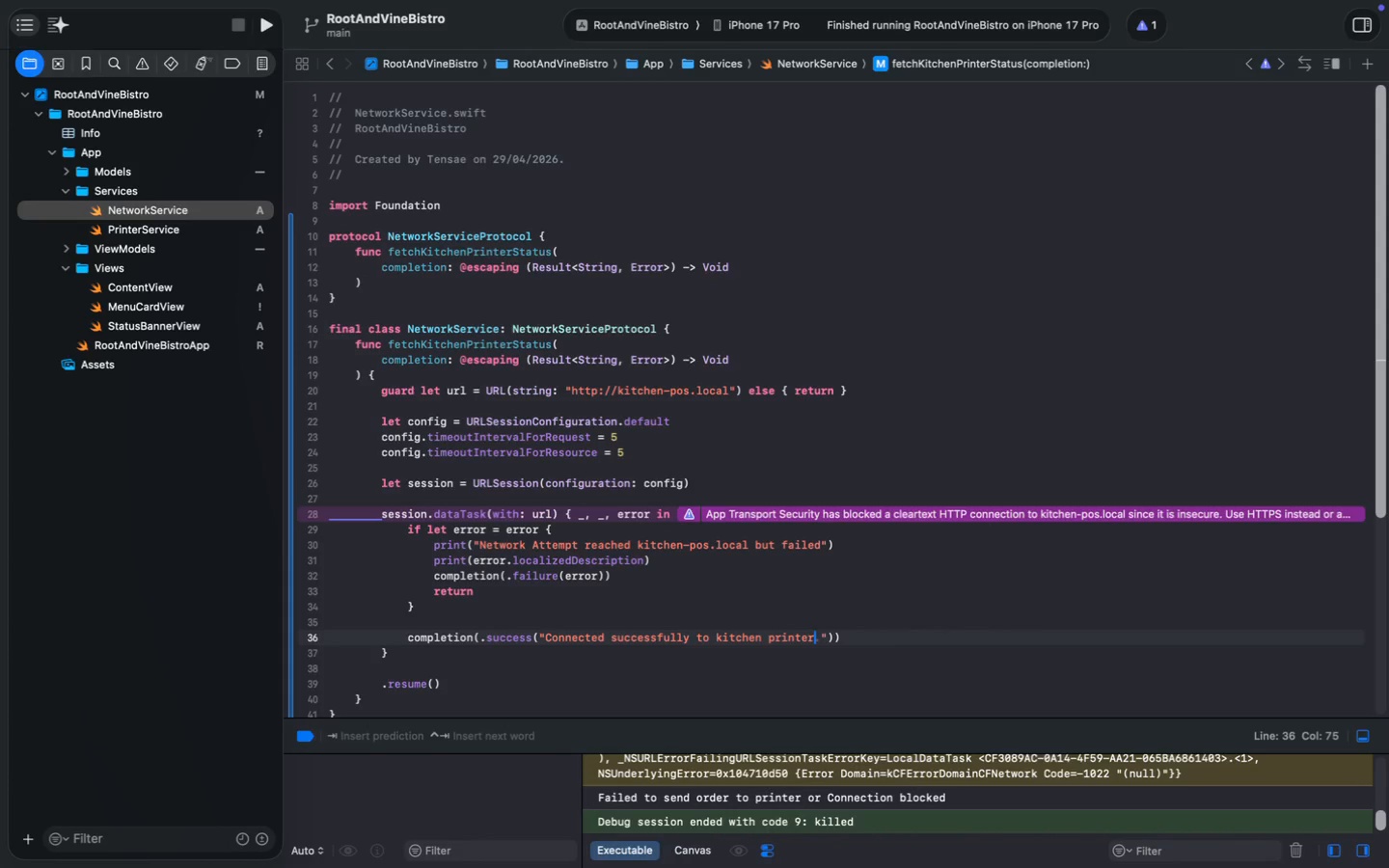 
left_click_drag(start_coordinate=[965, 732], to_coordinate=[962, 586])
 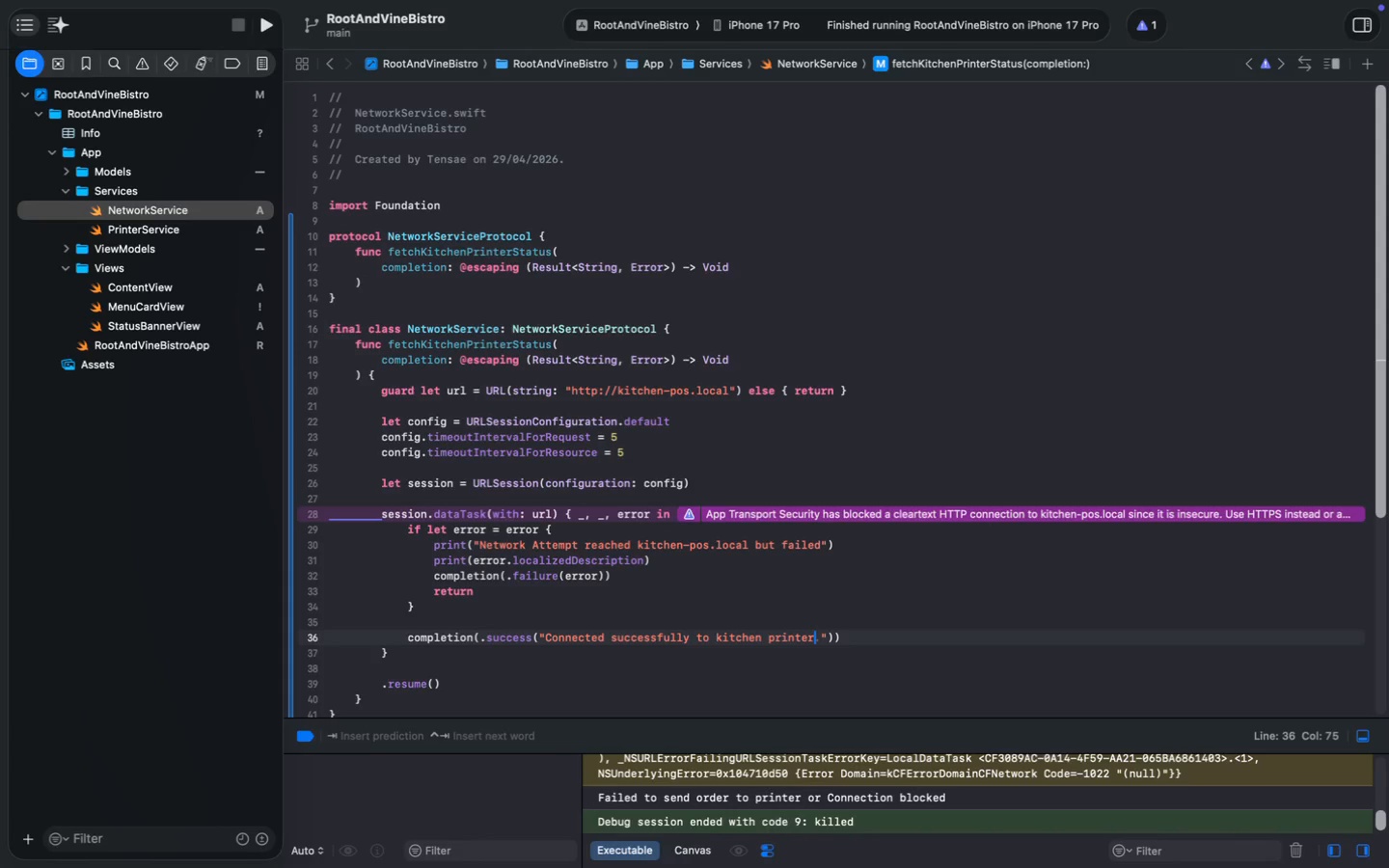 
scroll: coordinate [917, 665], scroll_direction: down, amount: 53.0
 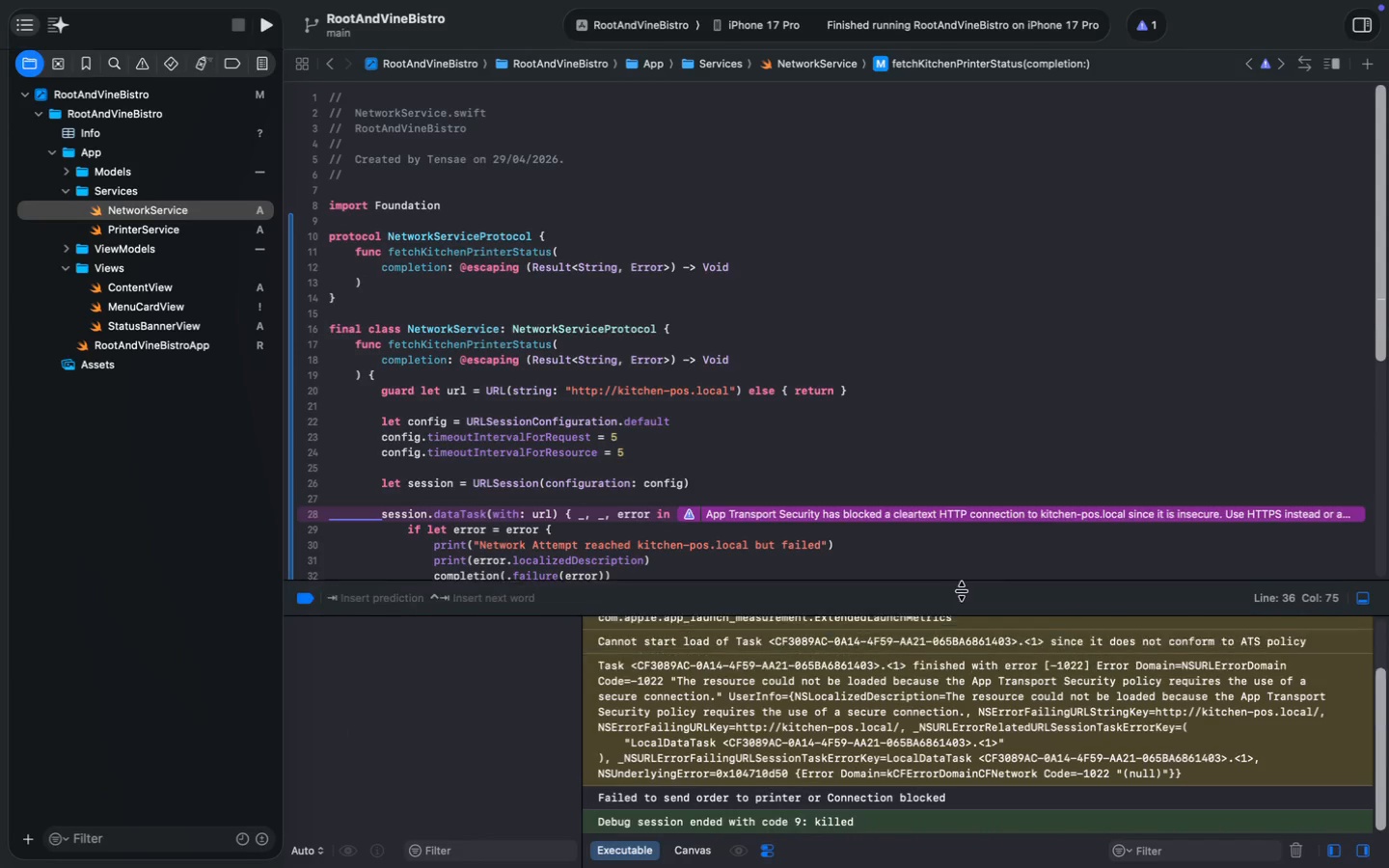 
key(Meta+Shift+K)
 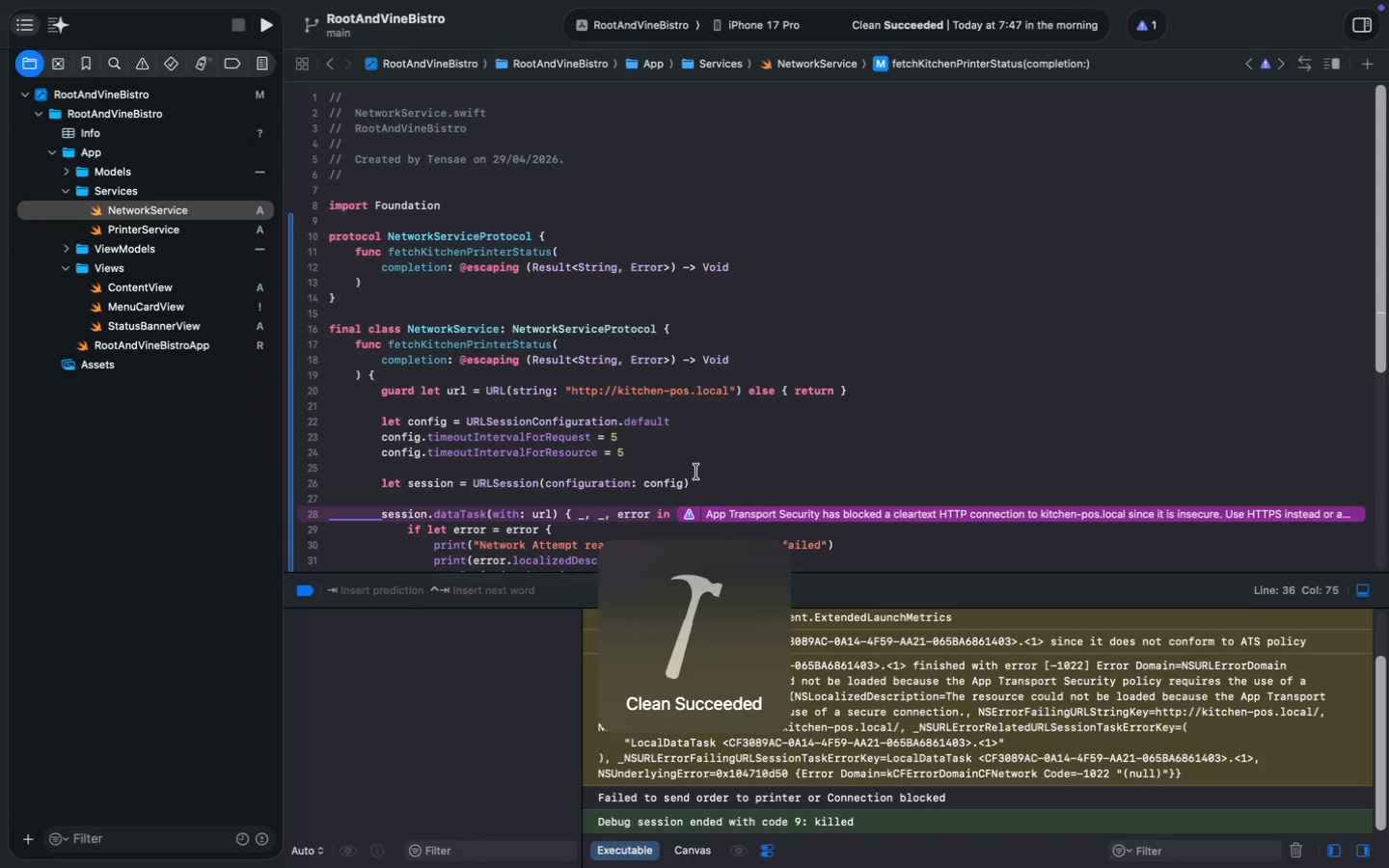 
key(Meta+R)
 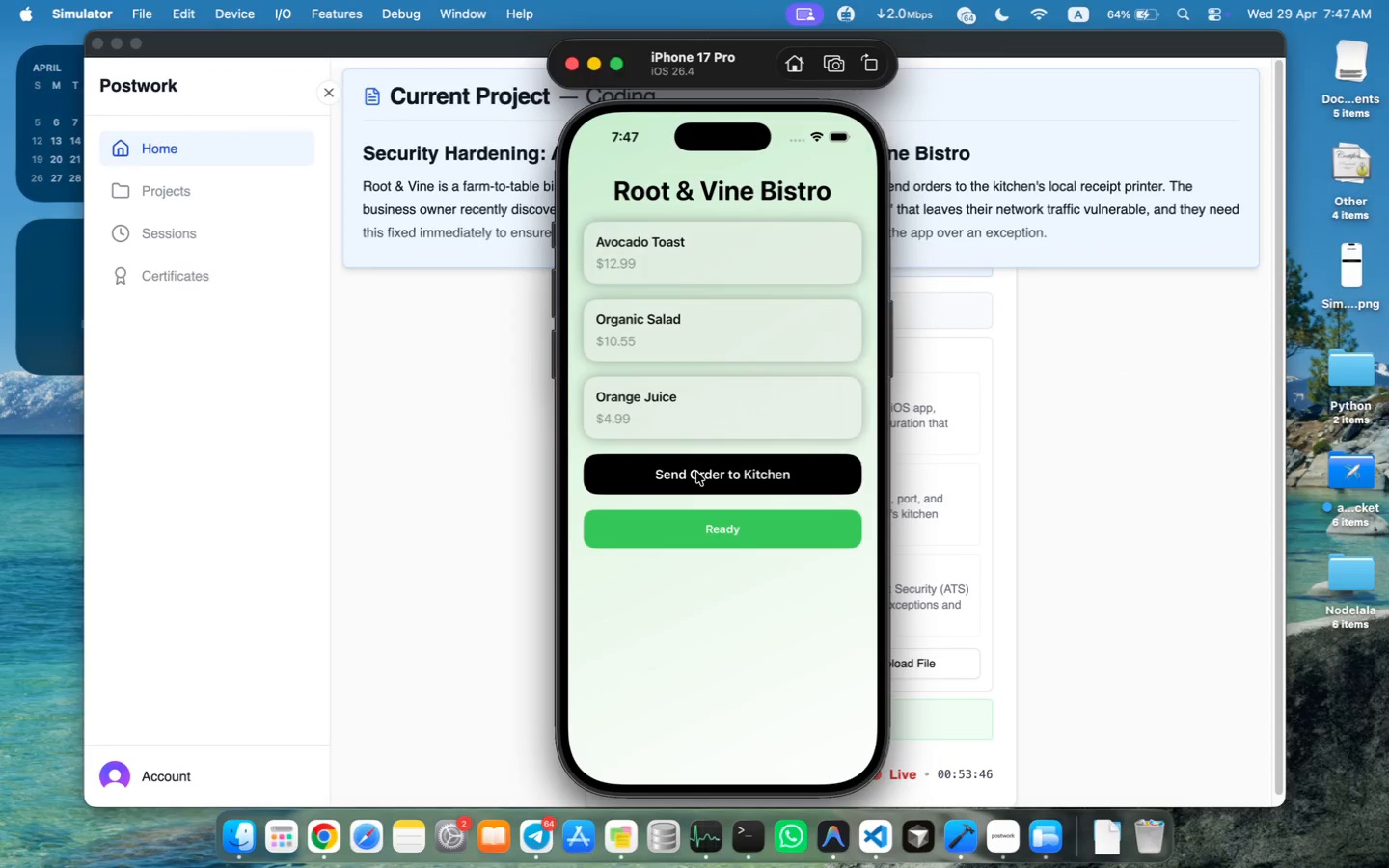 
wait(22.36)
 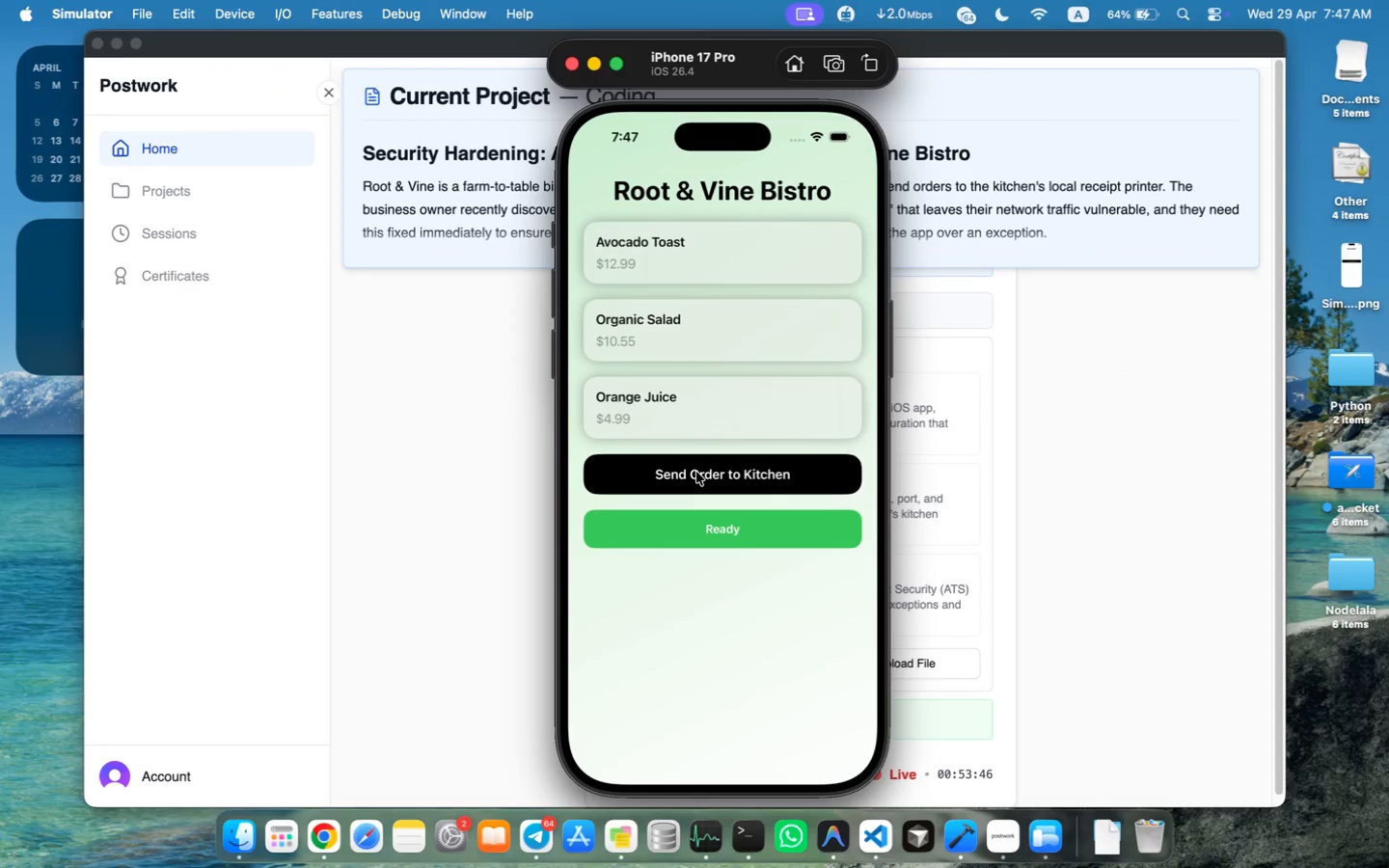 
left_click([696, 472])
 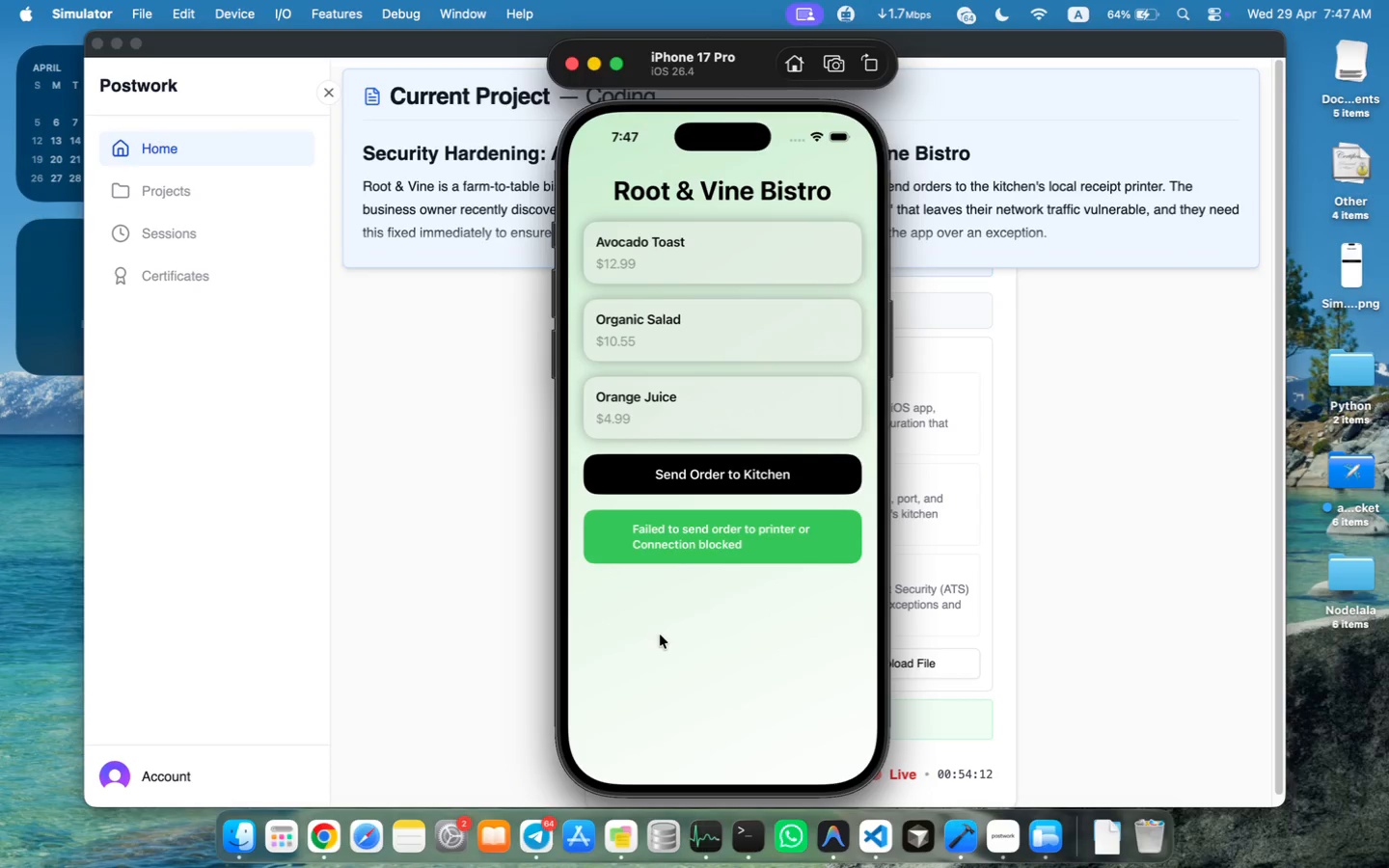 
wait(26.37)
 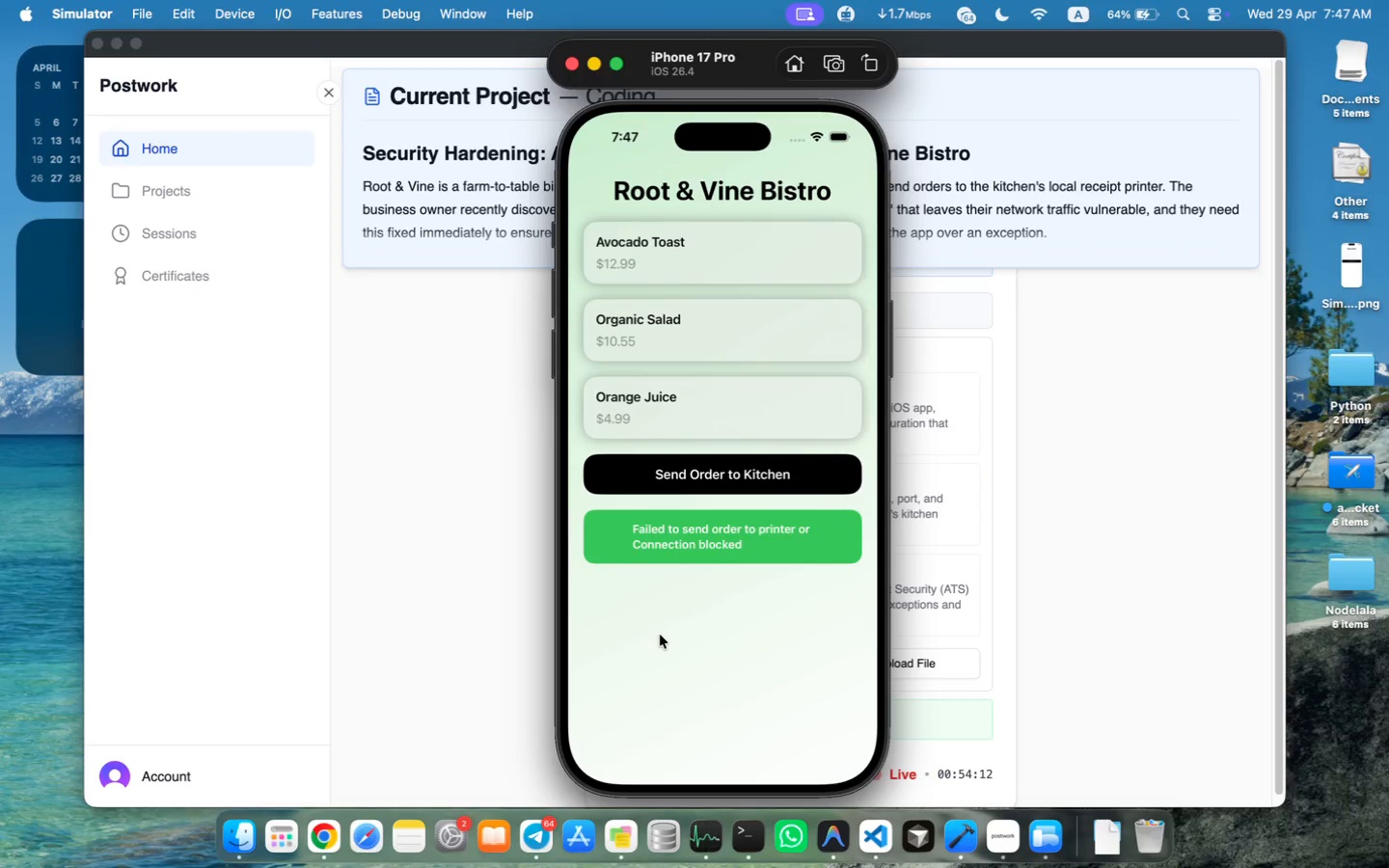 
left_click([750, 820])
 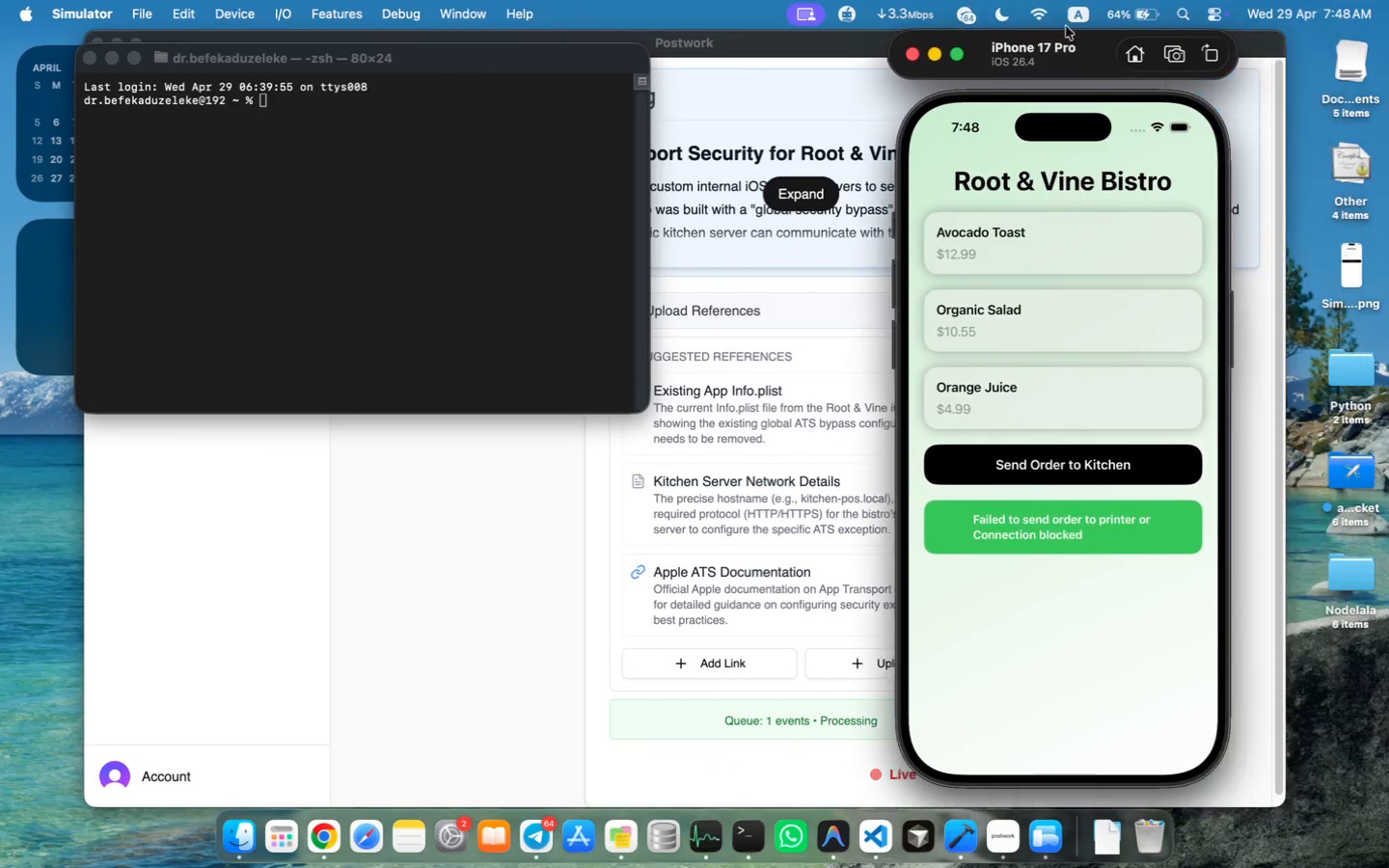 
left_click_drag(start_coordinate=[724, 60], to_coordinate=[1081, 15])
 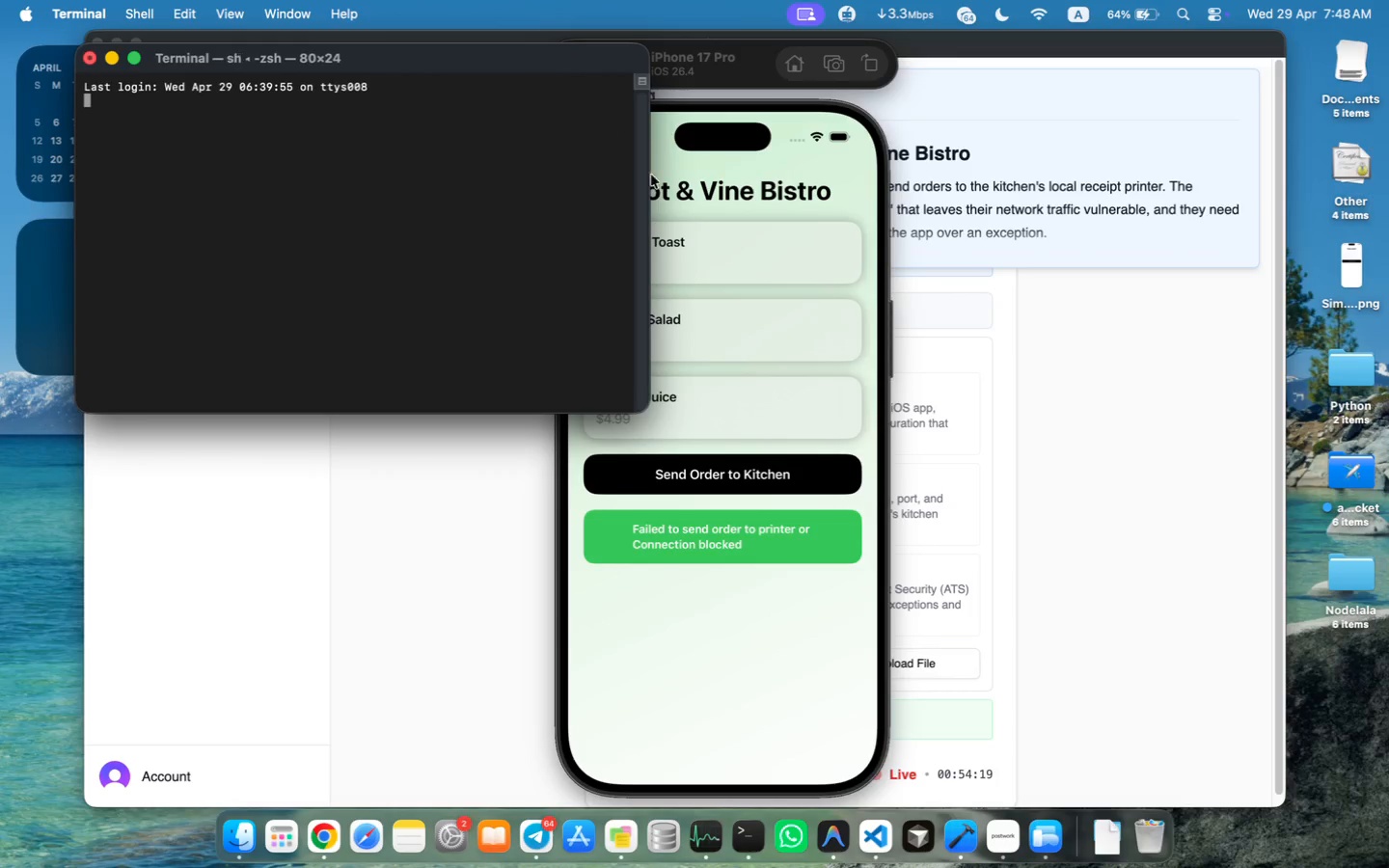 
left_click([418, 202])
 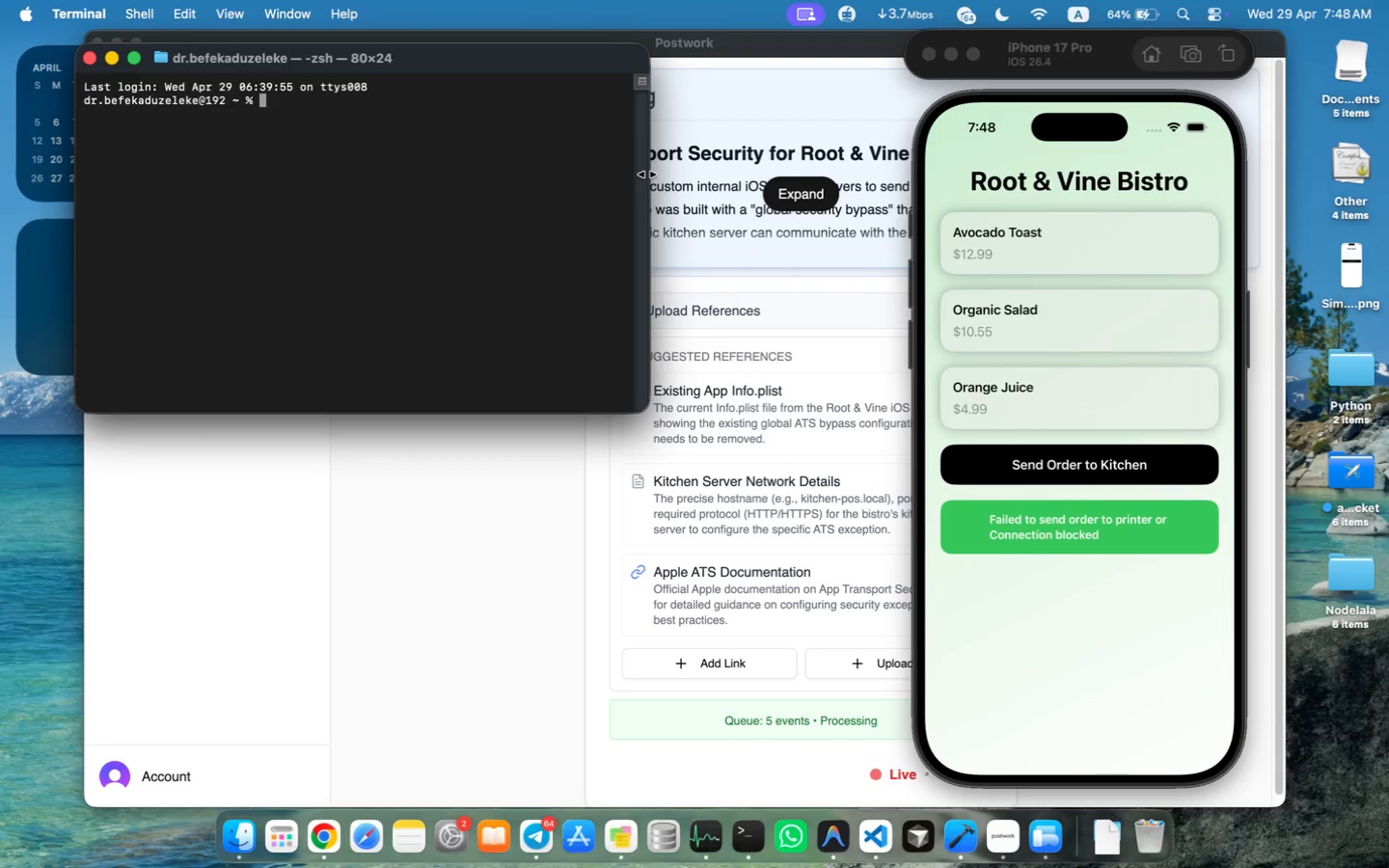 
left_click_drag(start_coordinate=[647, 175], to_coordinate=[868, 172])
 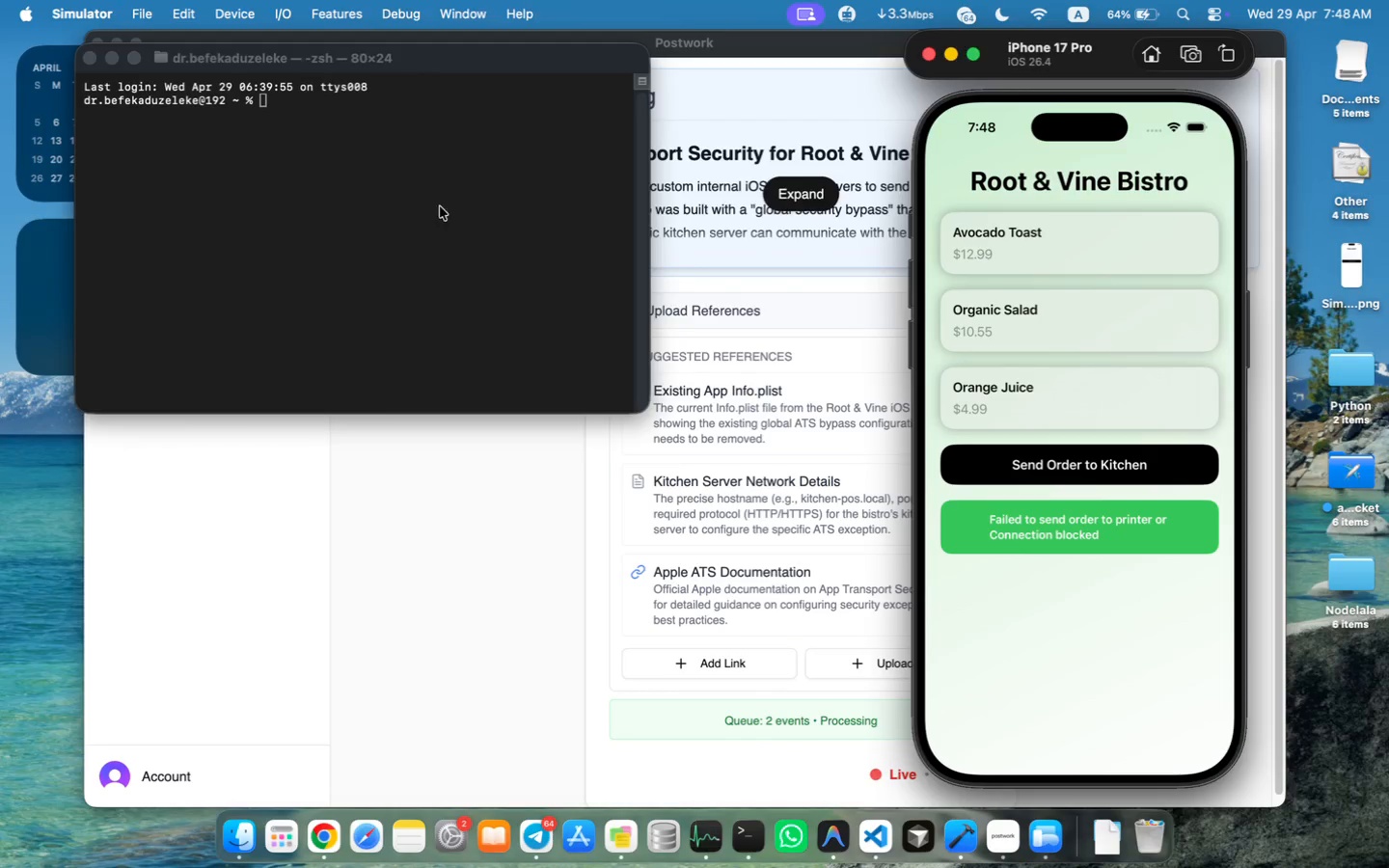 
left_click([560, 173])
 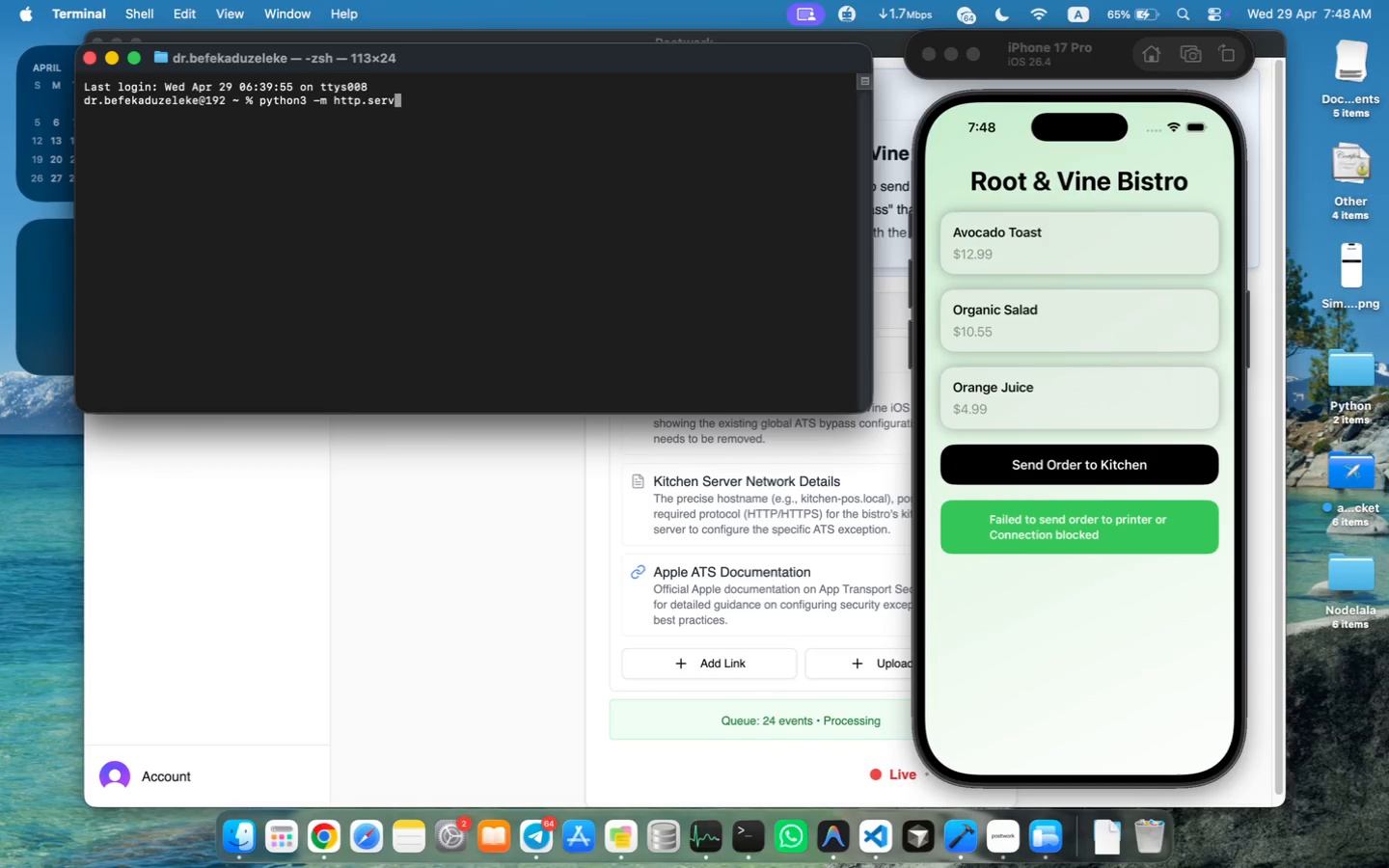 
type(pythin)
key(Backspace)
key(Backspace)
type(on3 -m http.server 8000)
 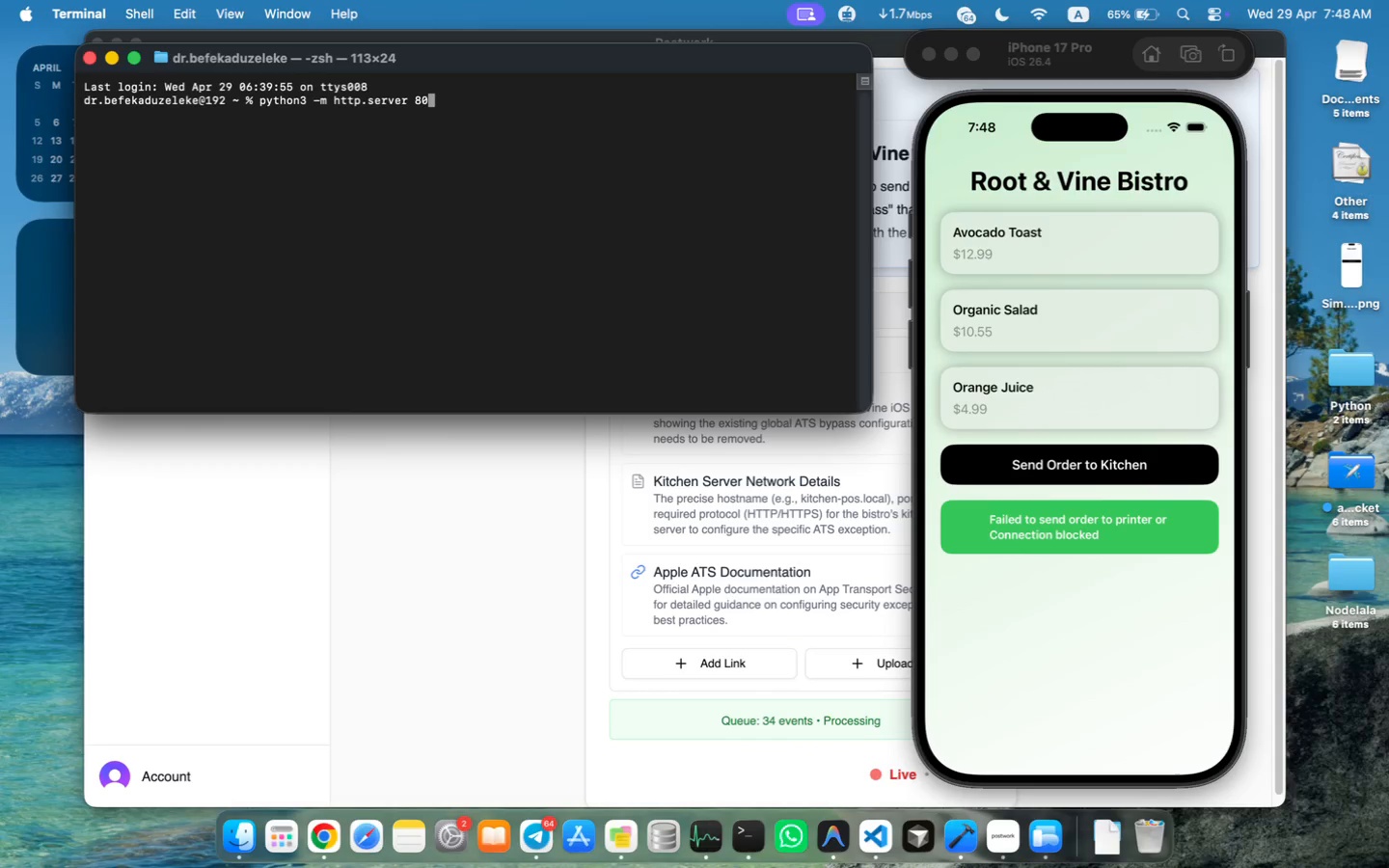 
key(Enter)
 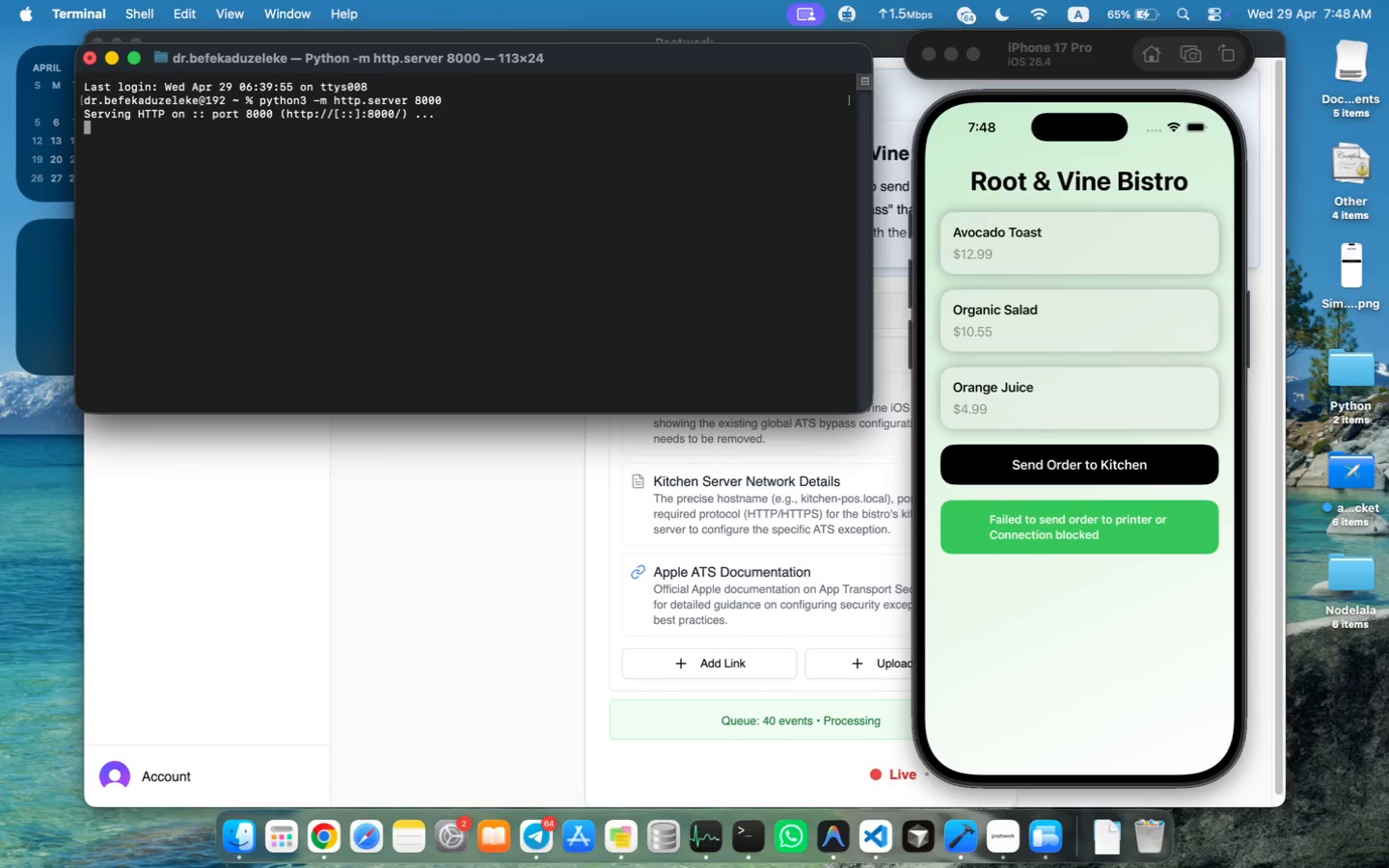 
wait(8.87)
 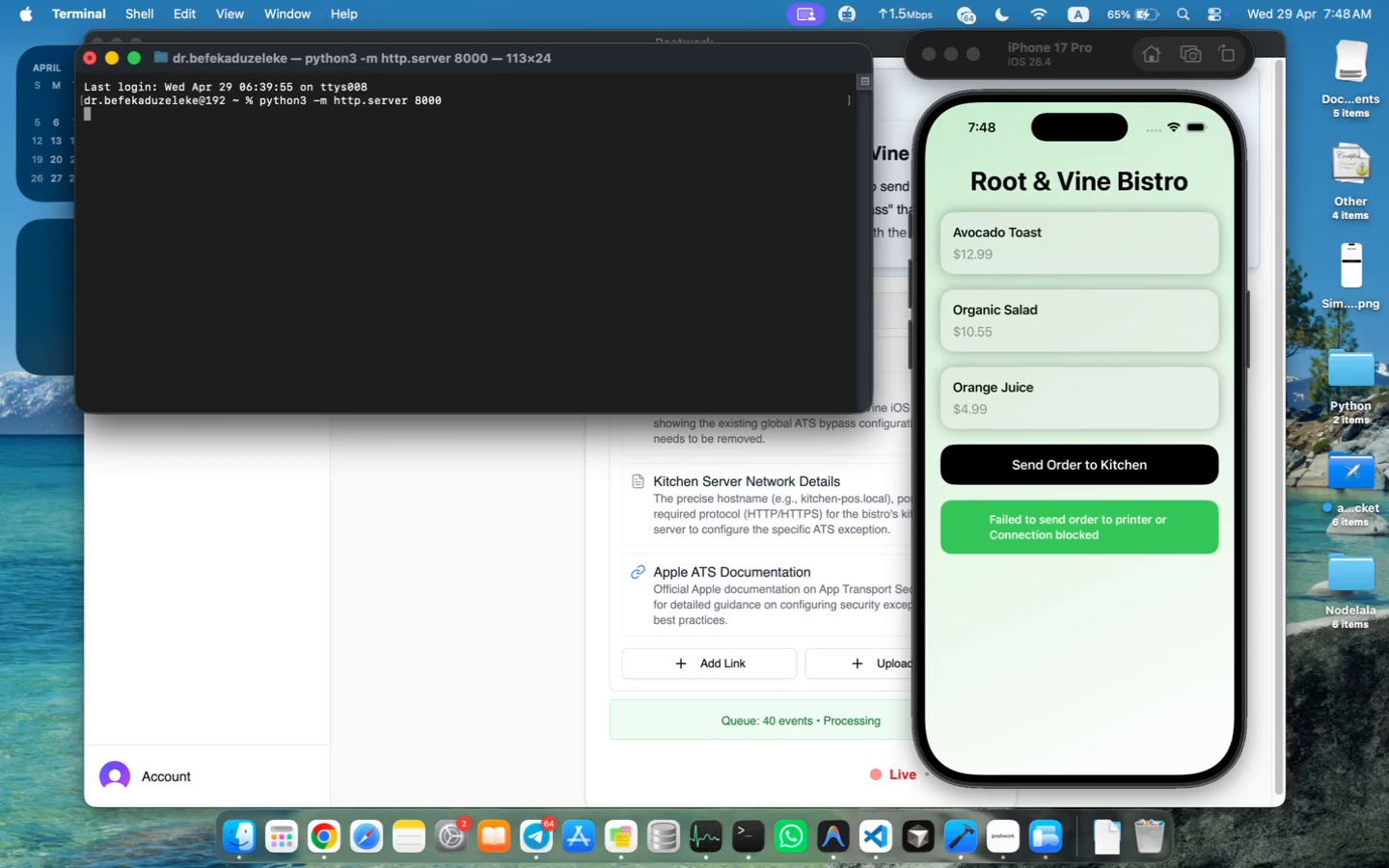 
scroll: coordinate [571, 412], scroll_direction: down, amount: 5.0
 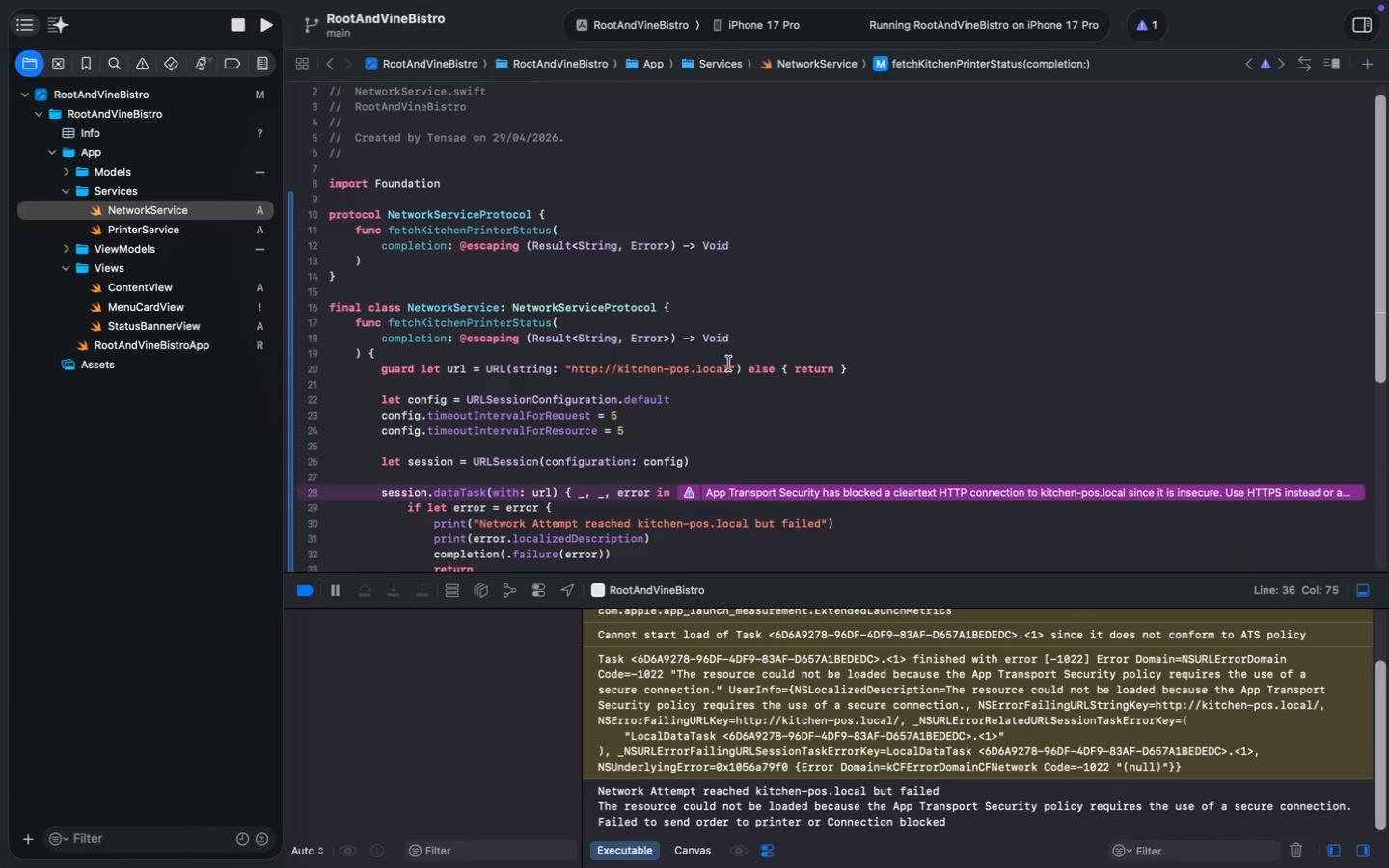 
wait(6.01)
 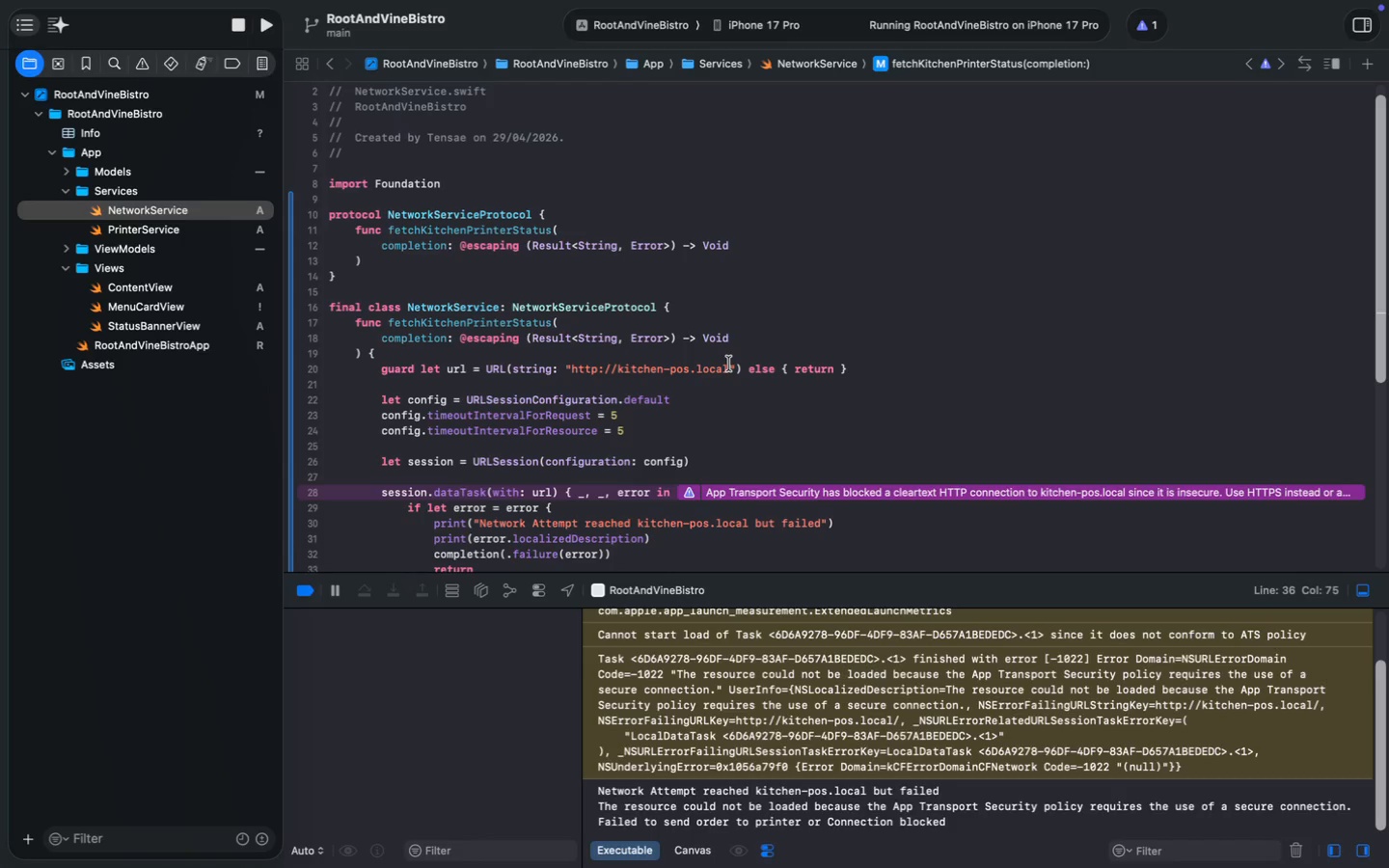 
left_click([729, 364])
 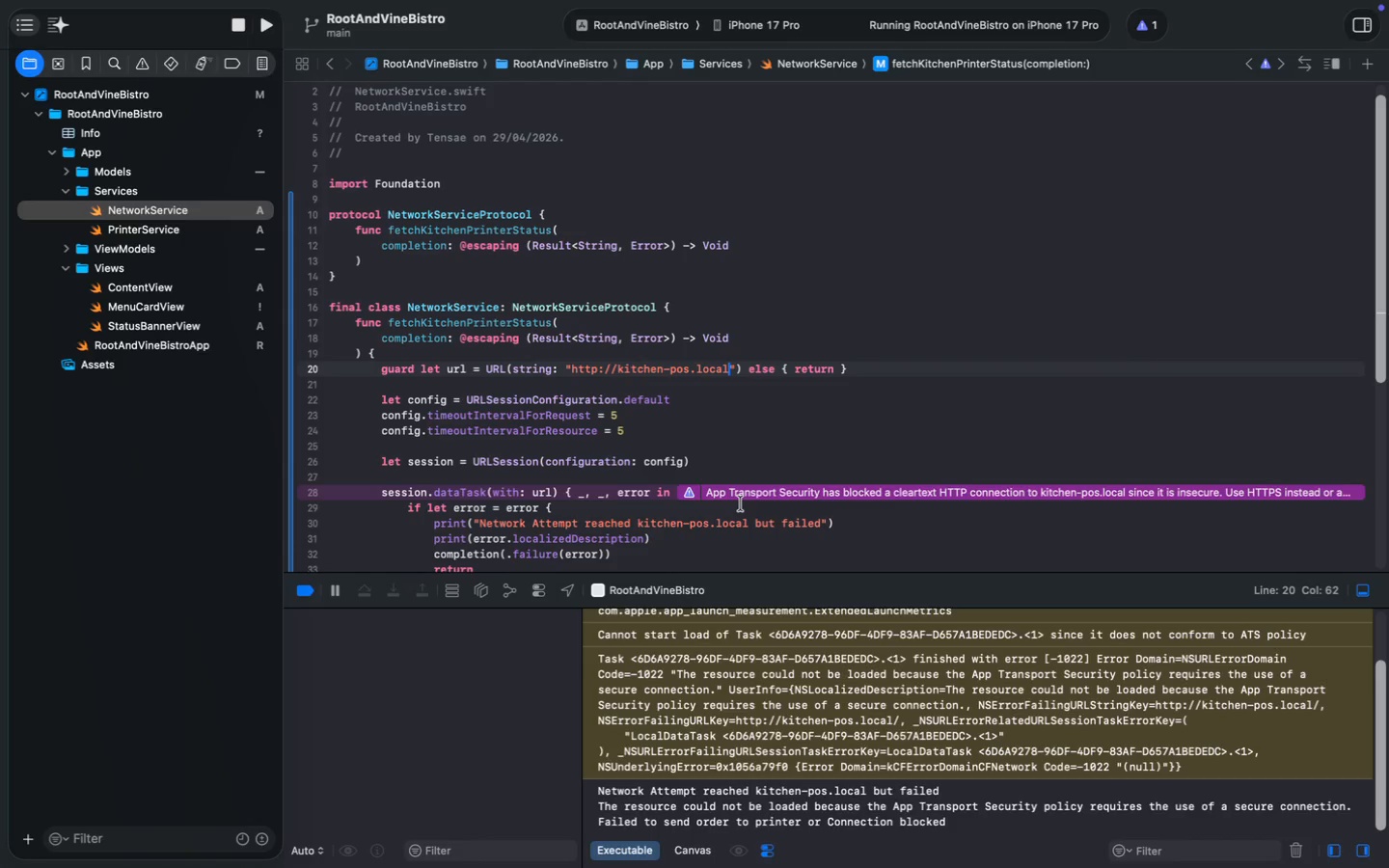 
type(:8000)
 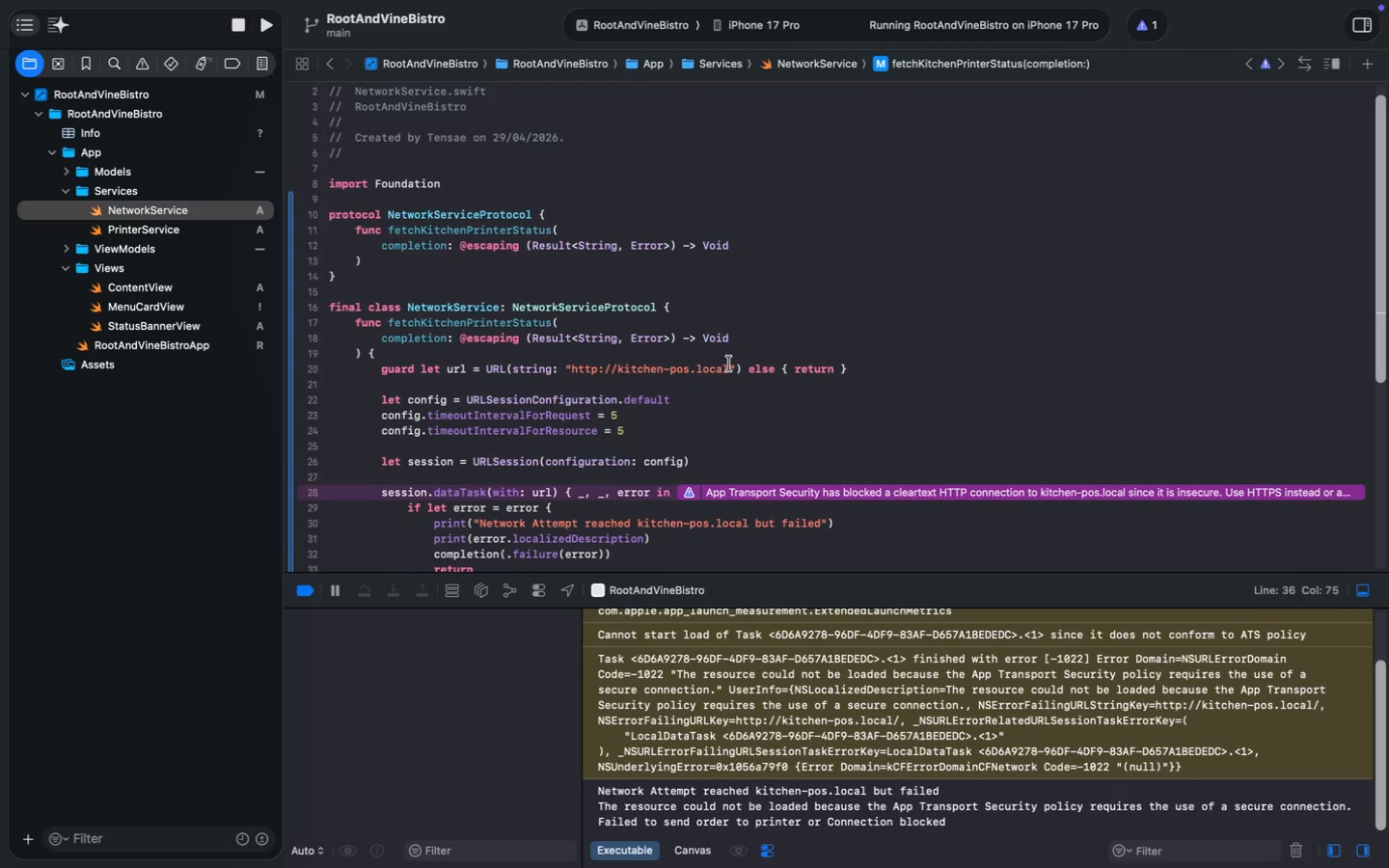 
key(Meta+S)
 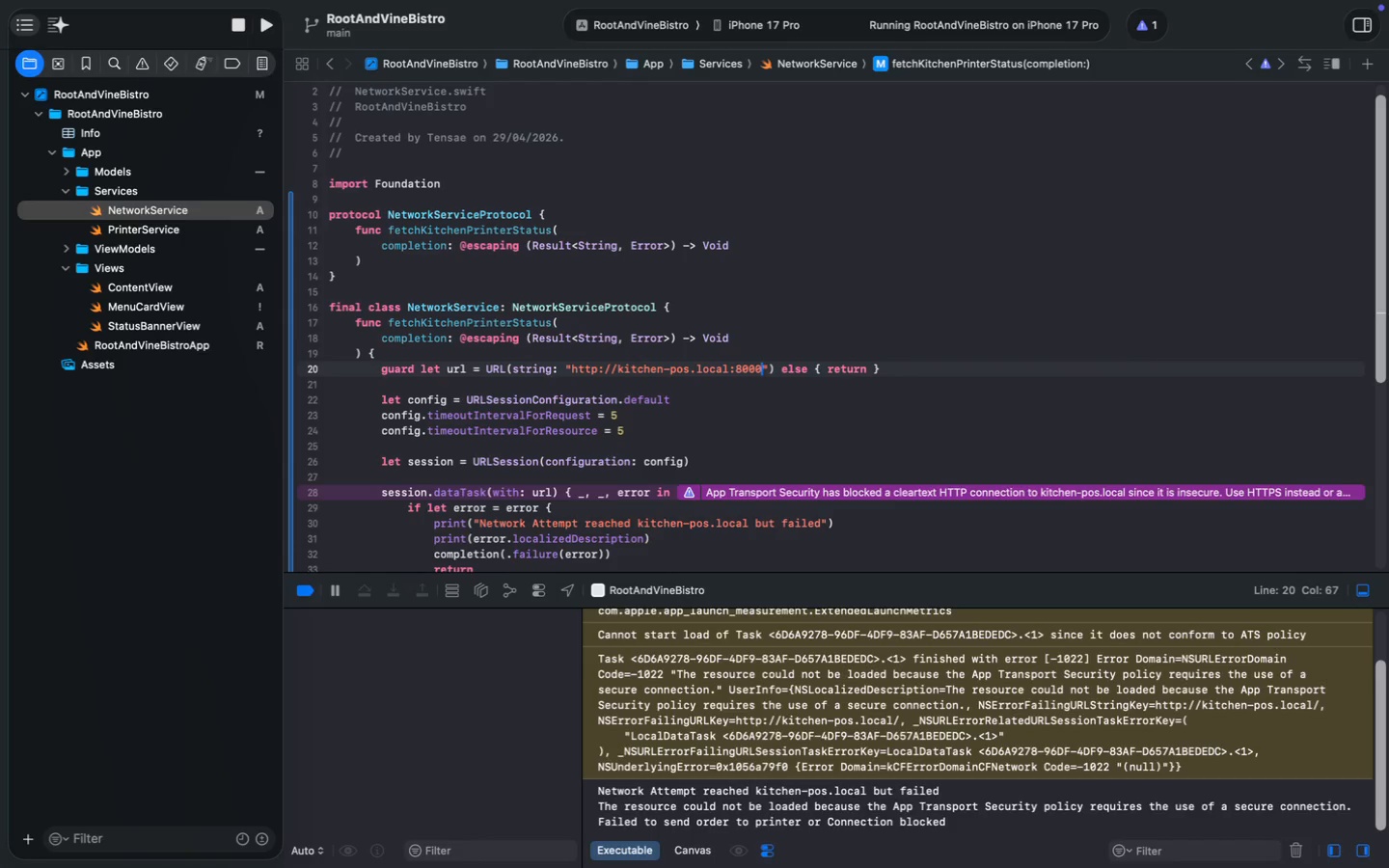 
key(Meta+S)
 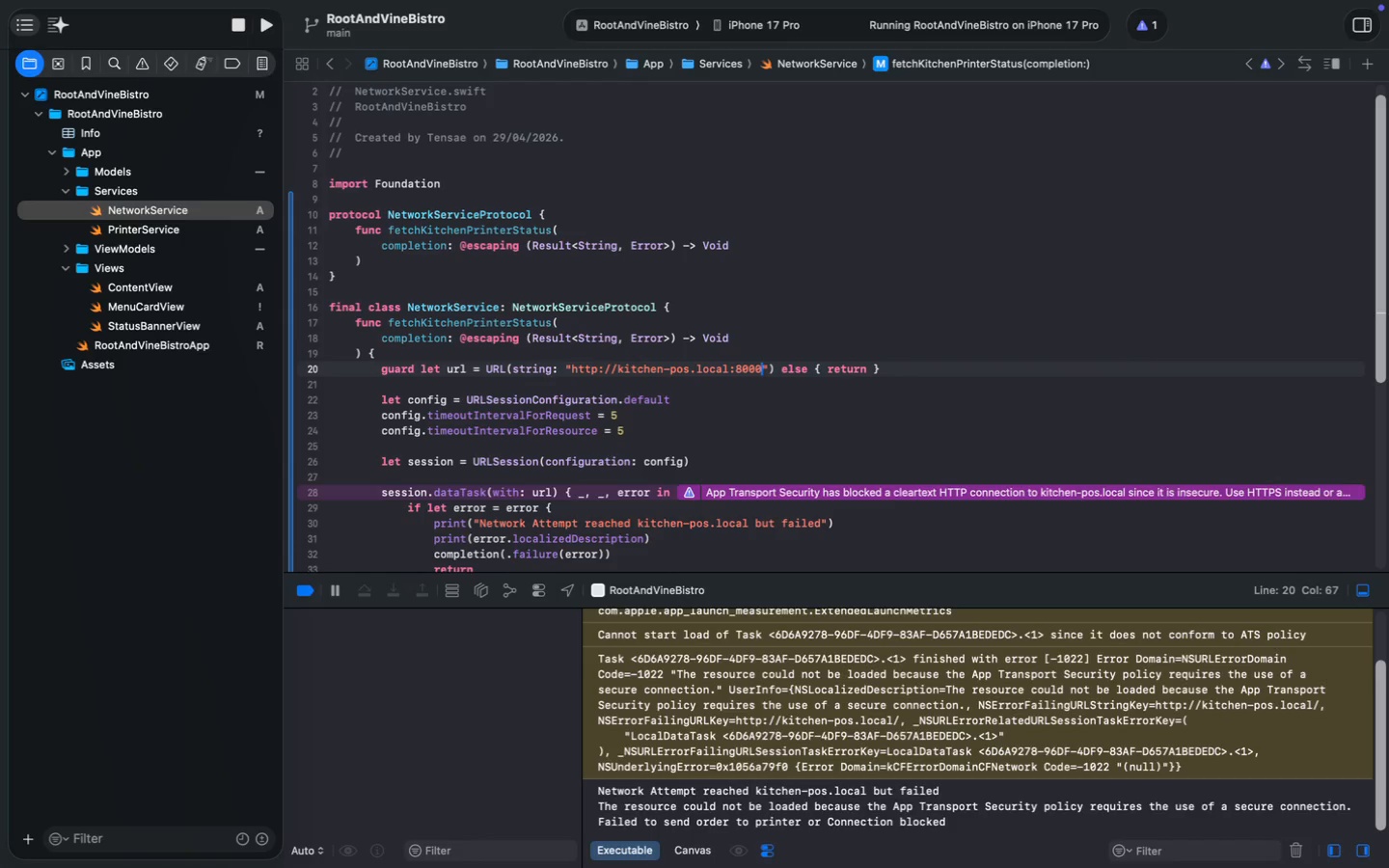 
key(Meta+S)
 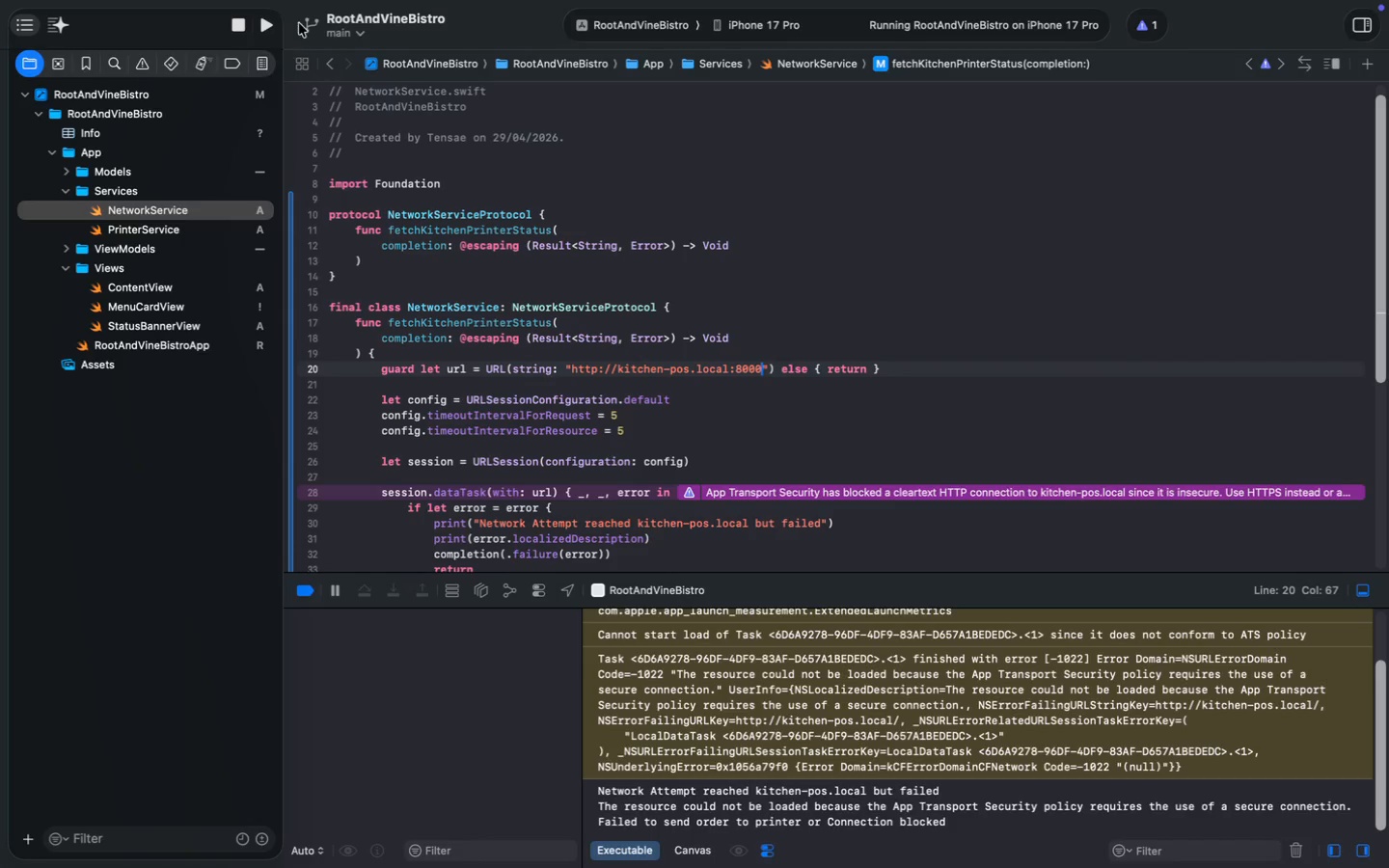 
left_click([236, 26])
 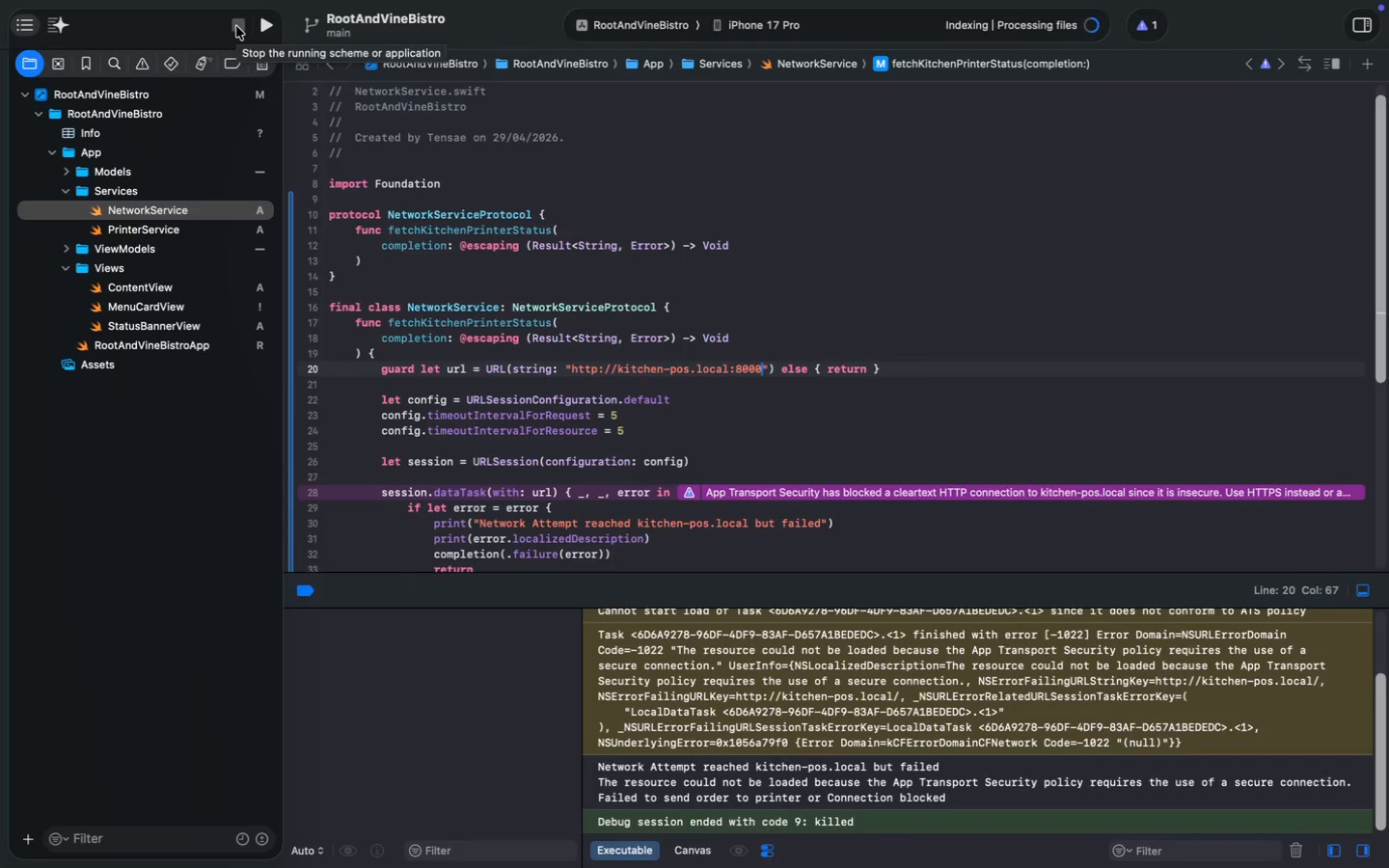 
wait(11.48)
 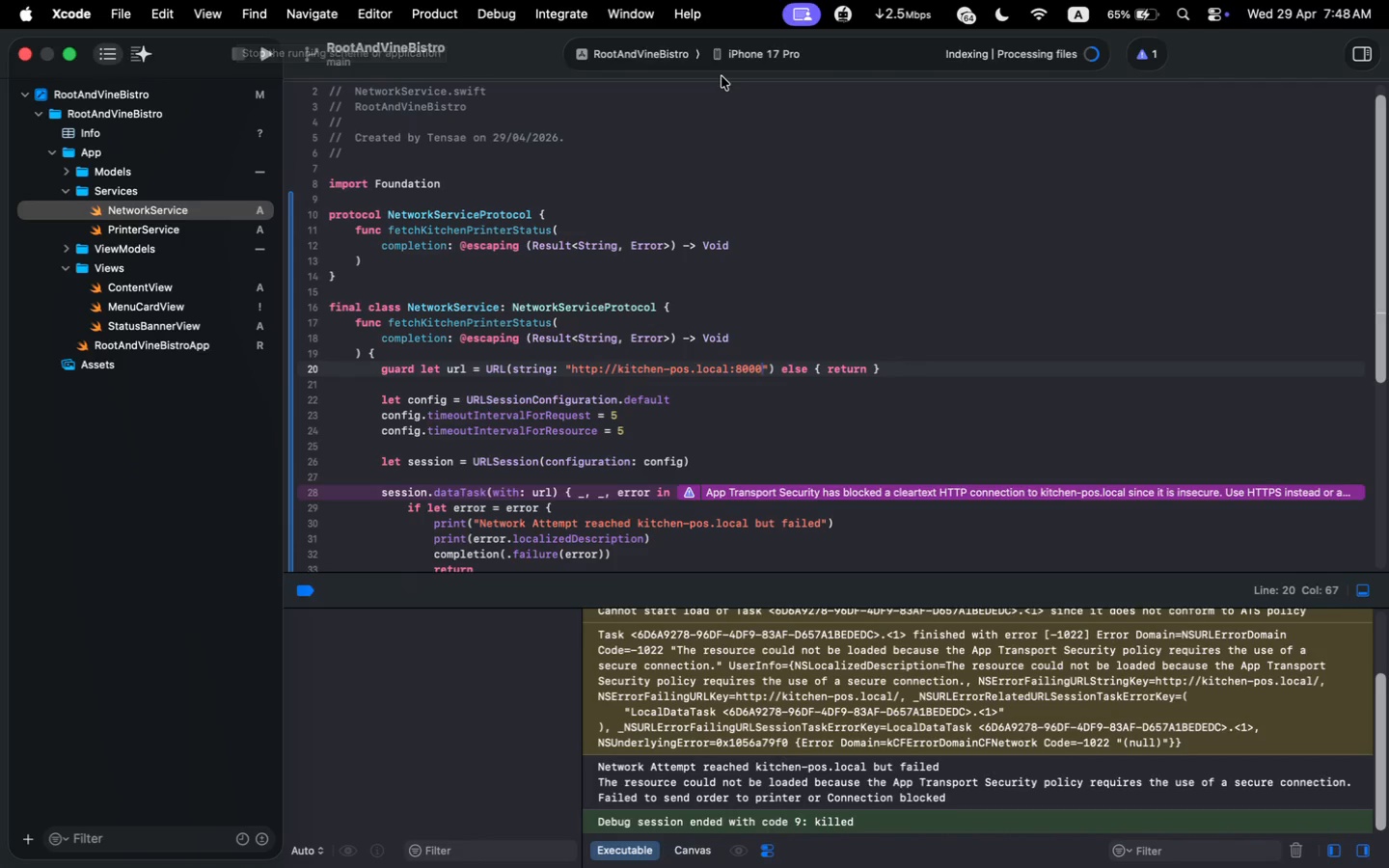 
key(Meta+Shift+K)
 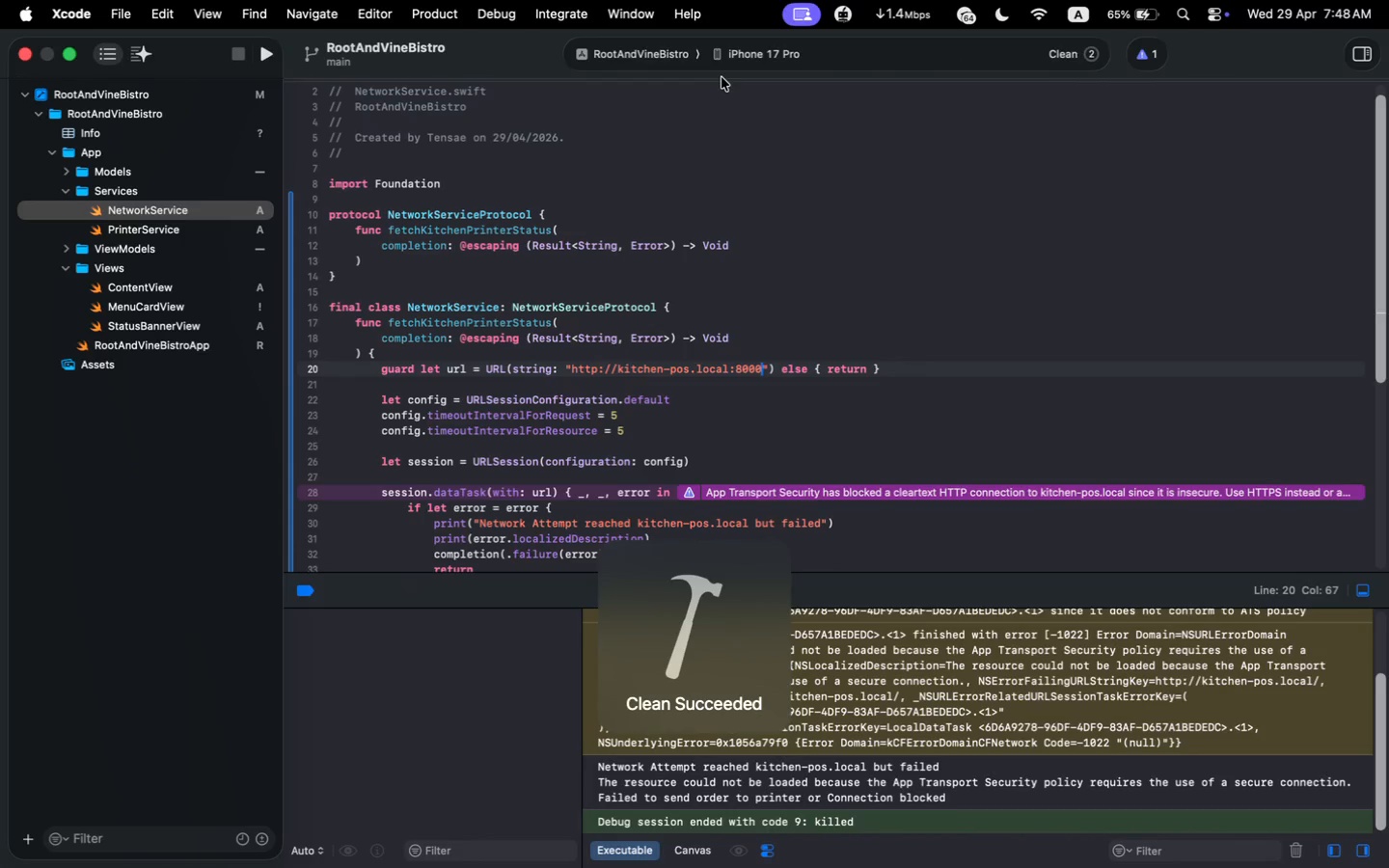 
key(Meta+R)
 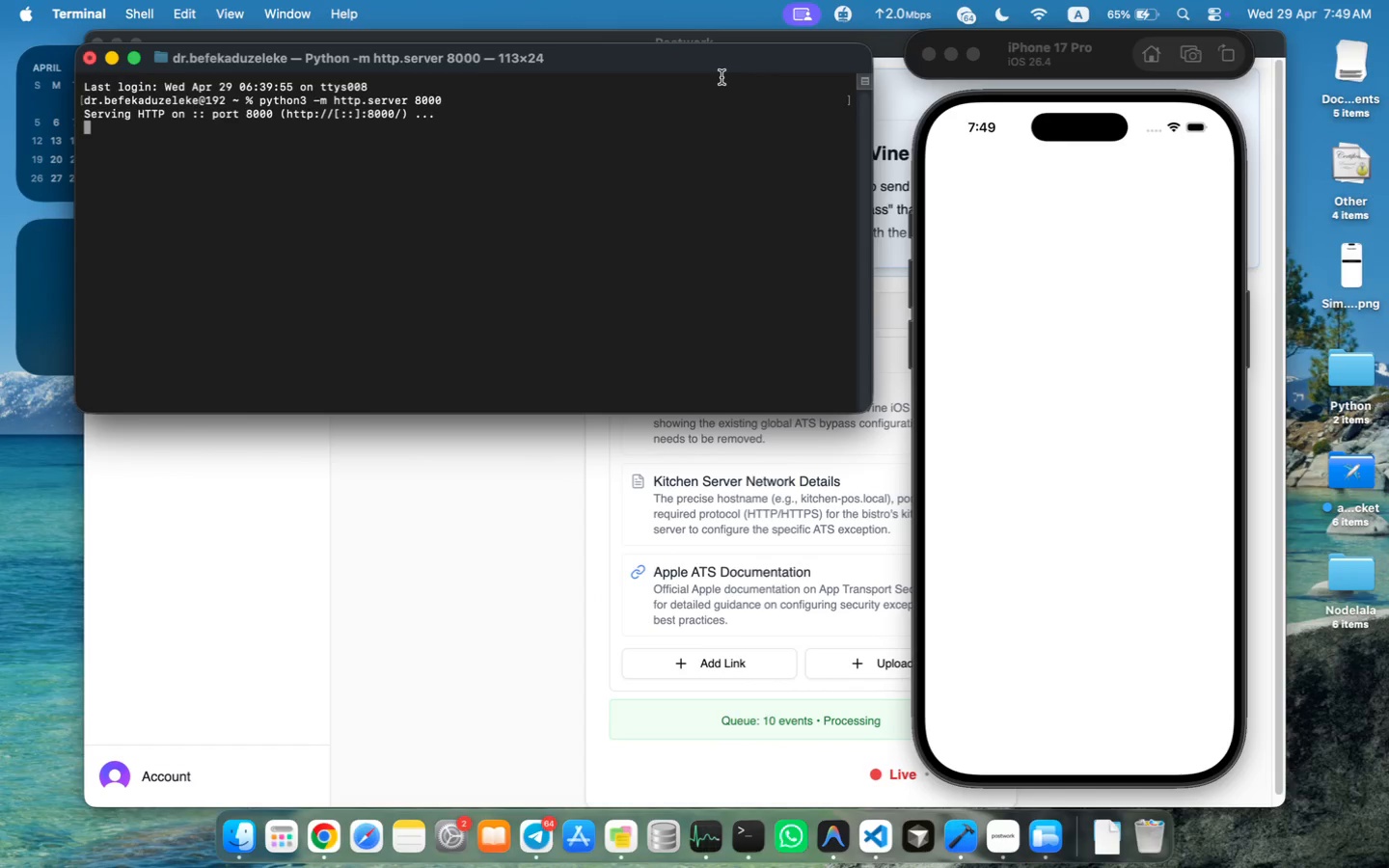 
wait(20.85)
 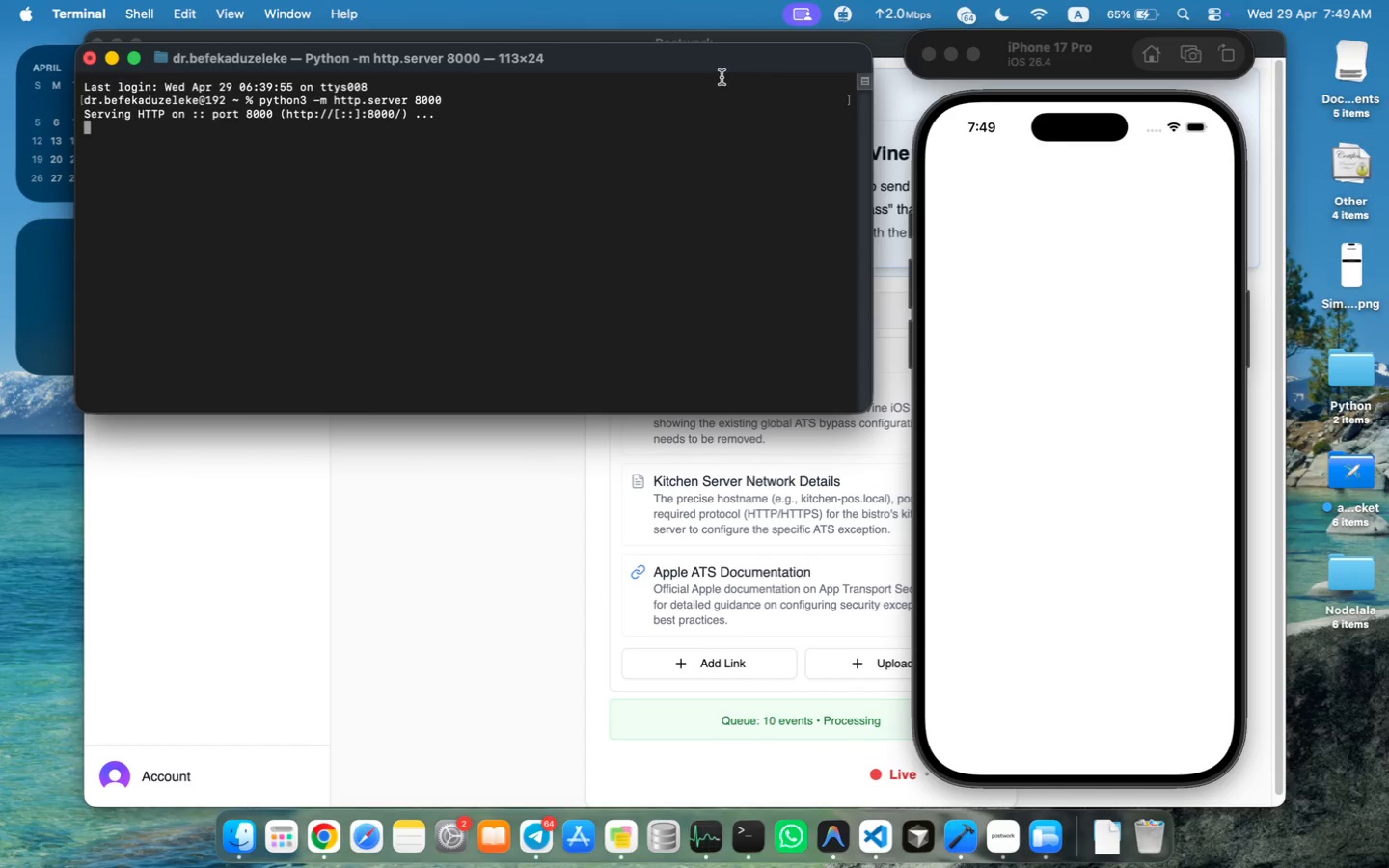 
left_click([1017, 464])
 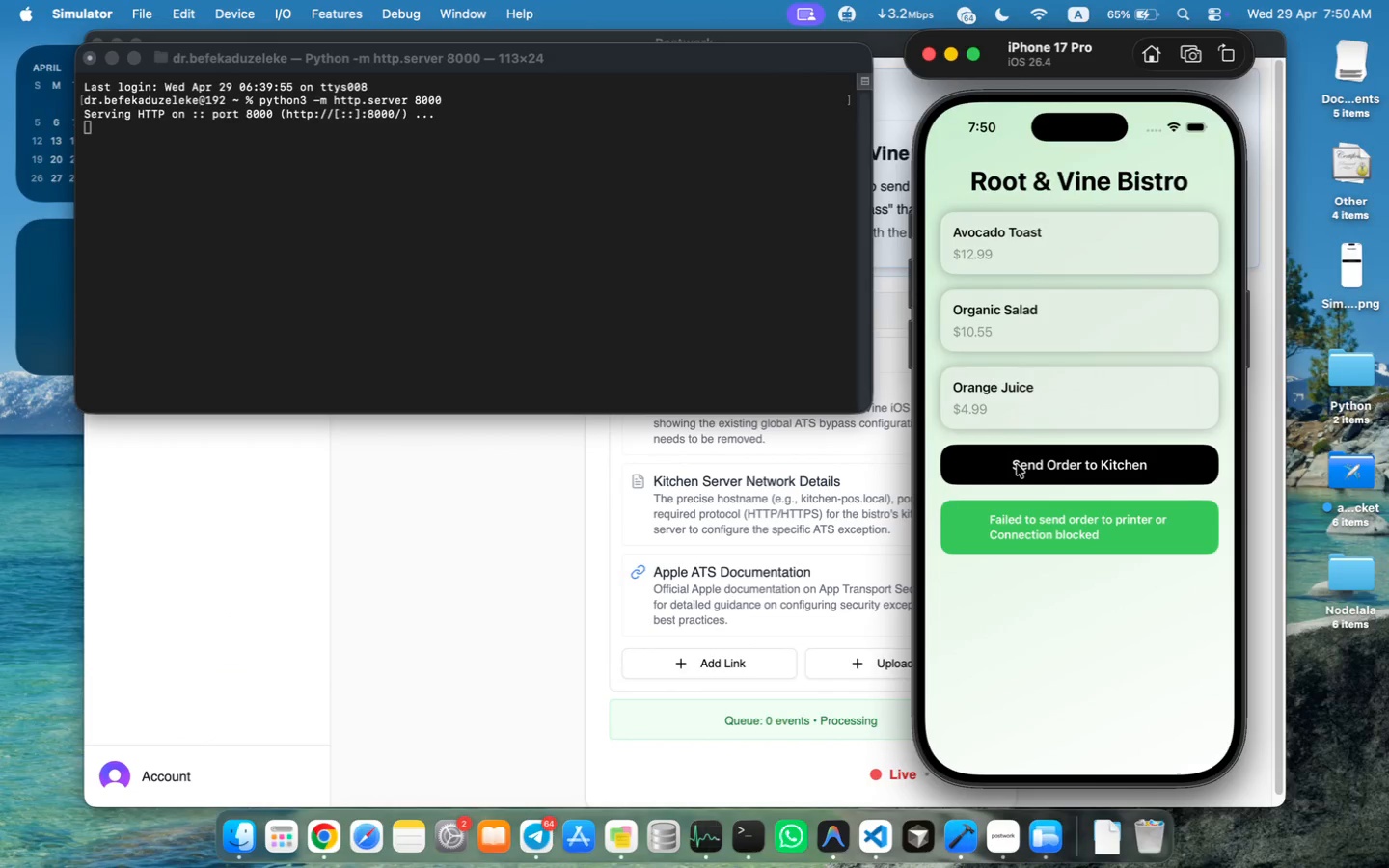 
wait(64.37)
 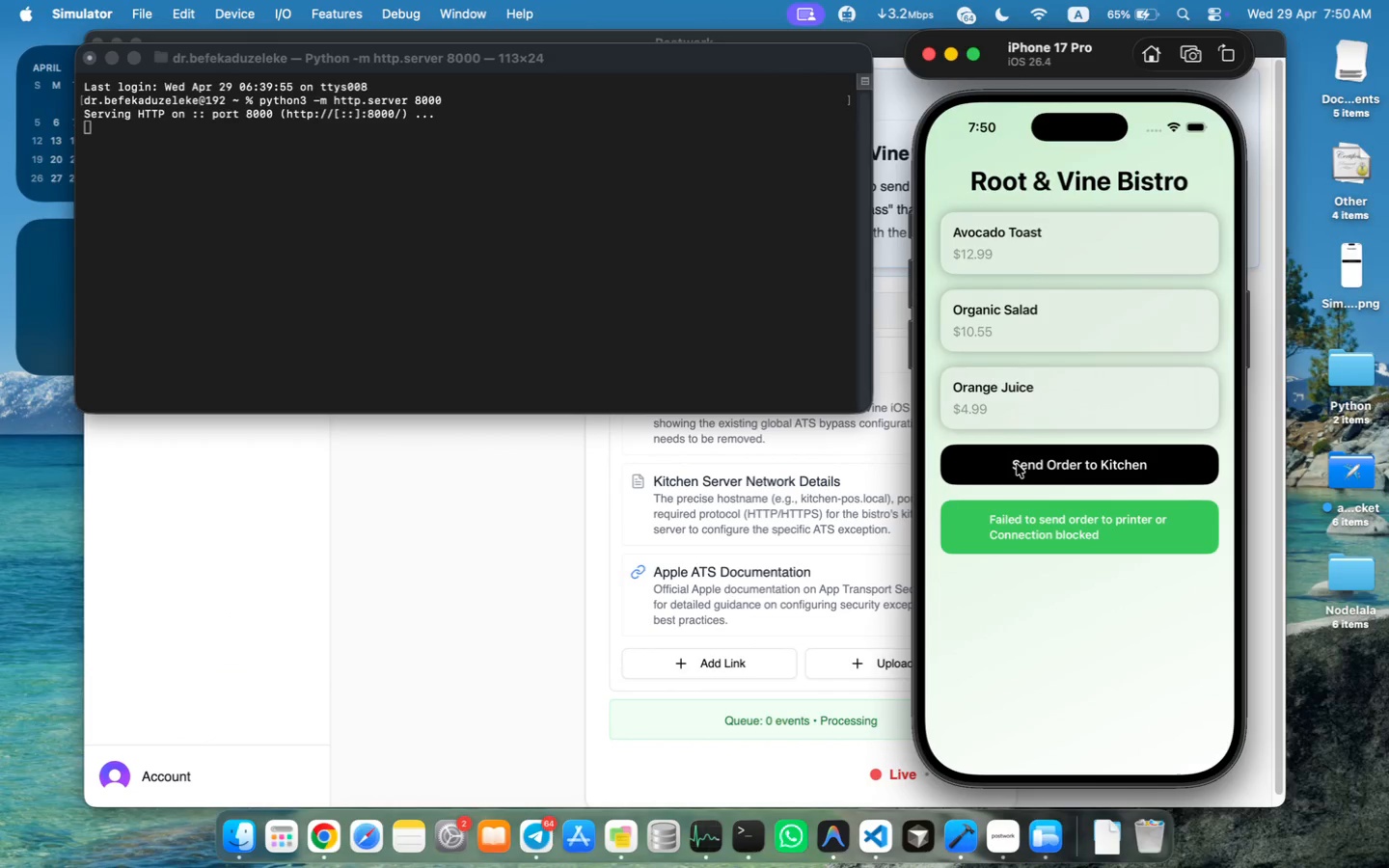 
scroll: coordinate [807, 500], scroll_direction: down, amount: 4.0
 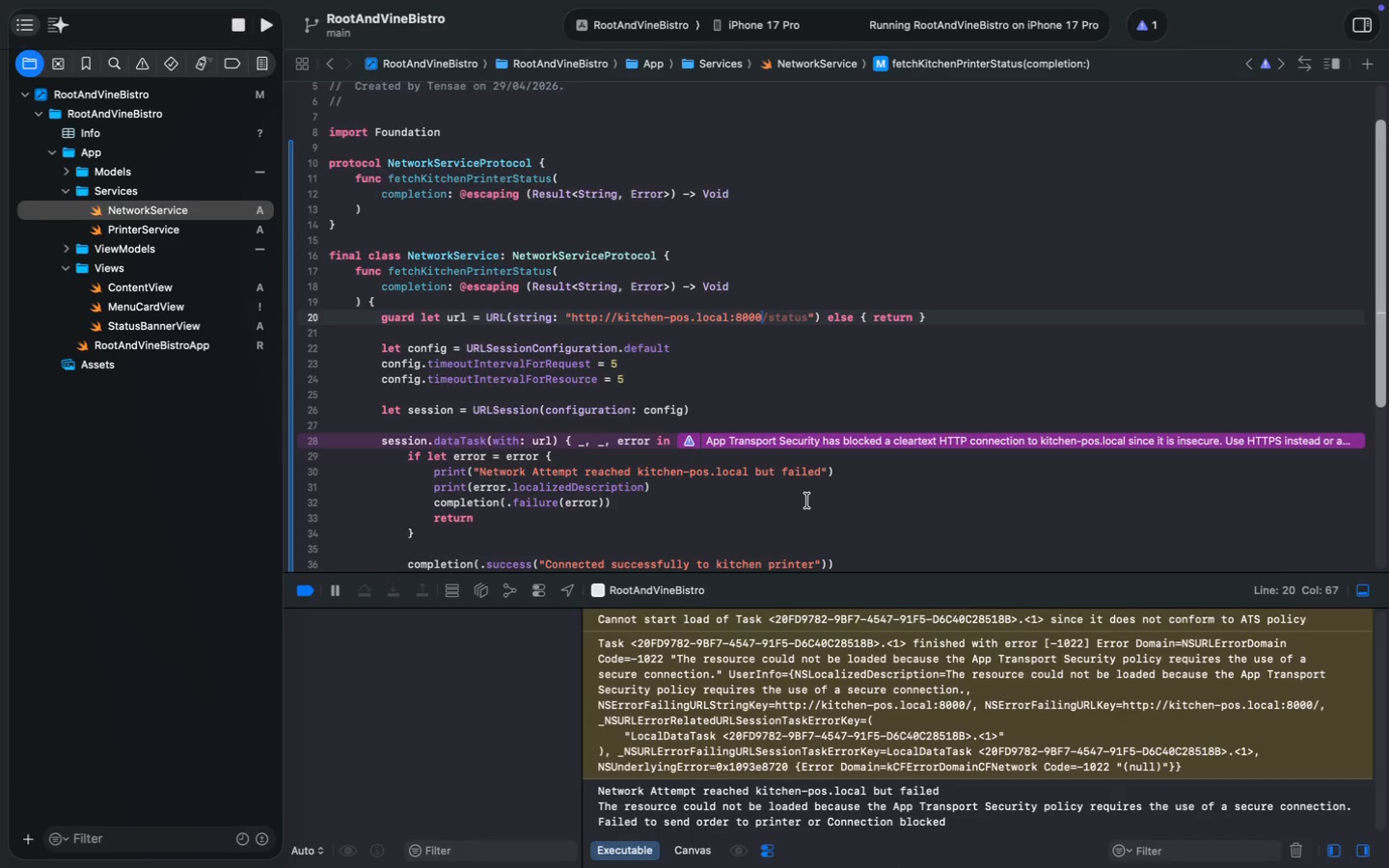 
wait(32.67)
 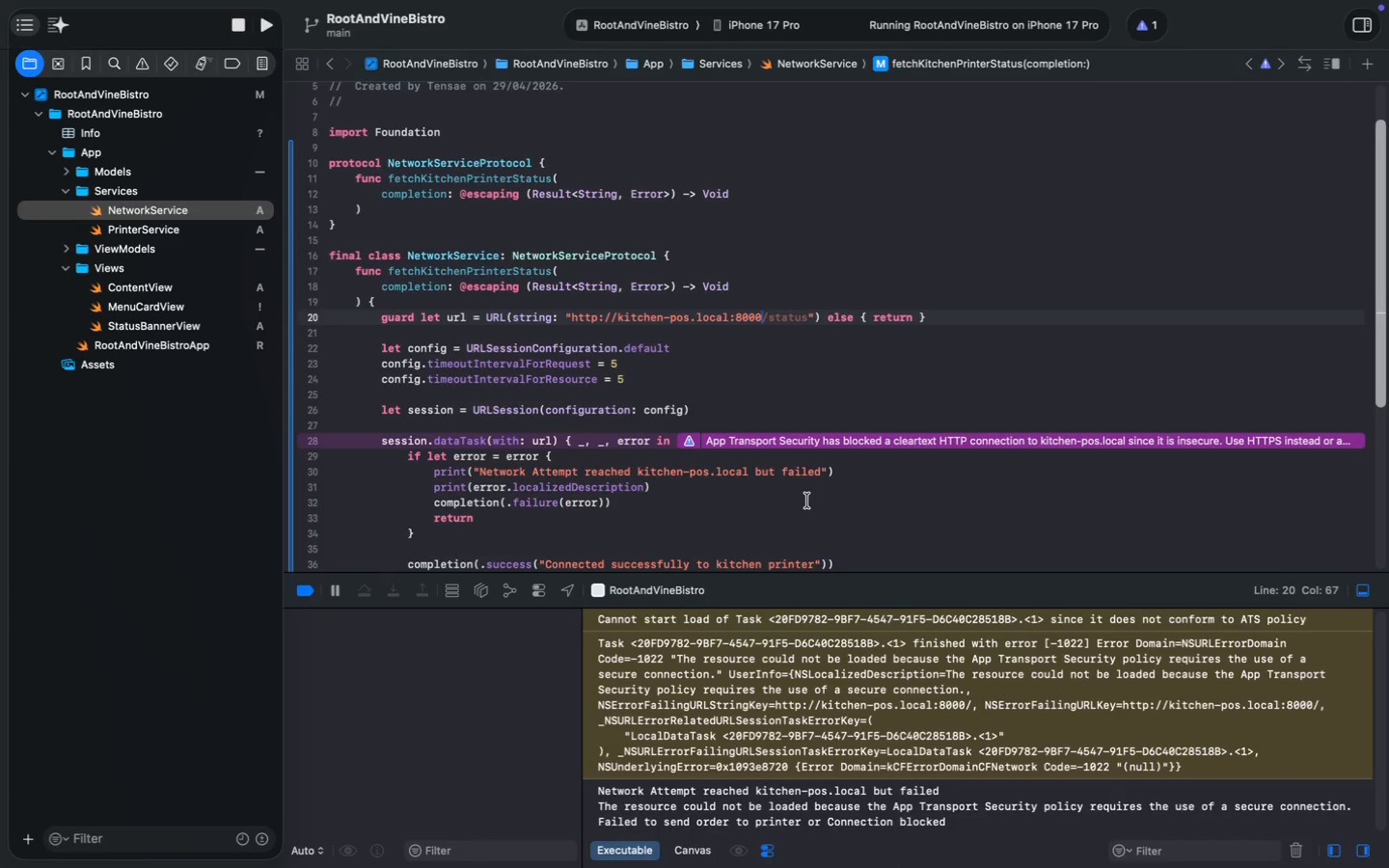 
scroll: coordinate [907, 459], scroll_direction: down, amount: 19.0
 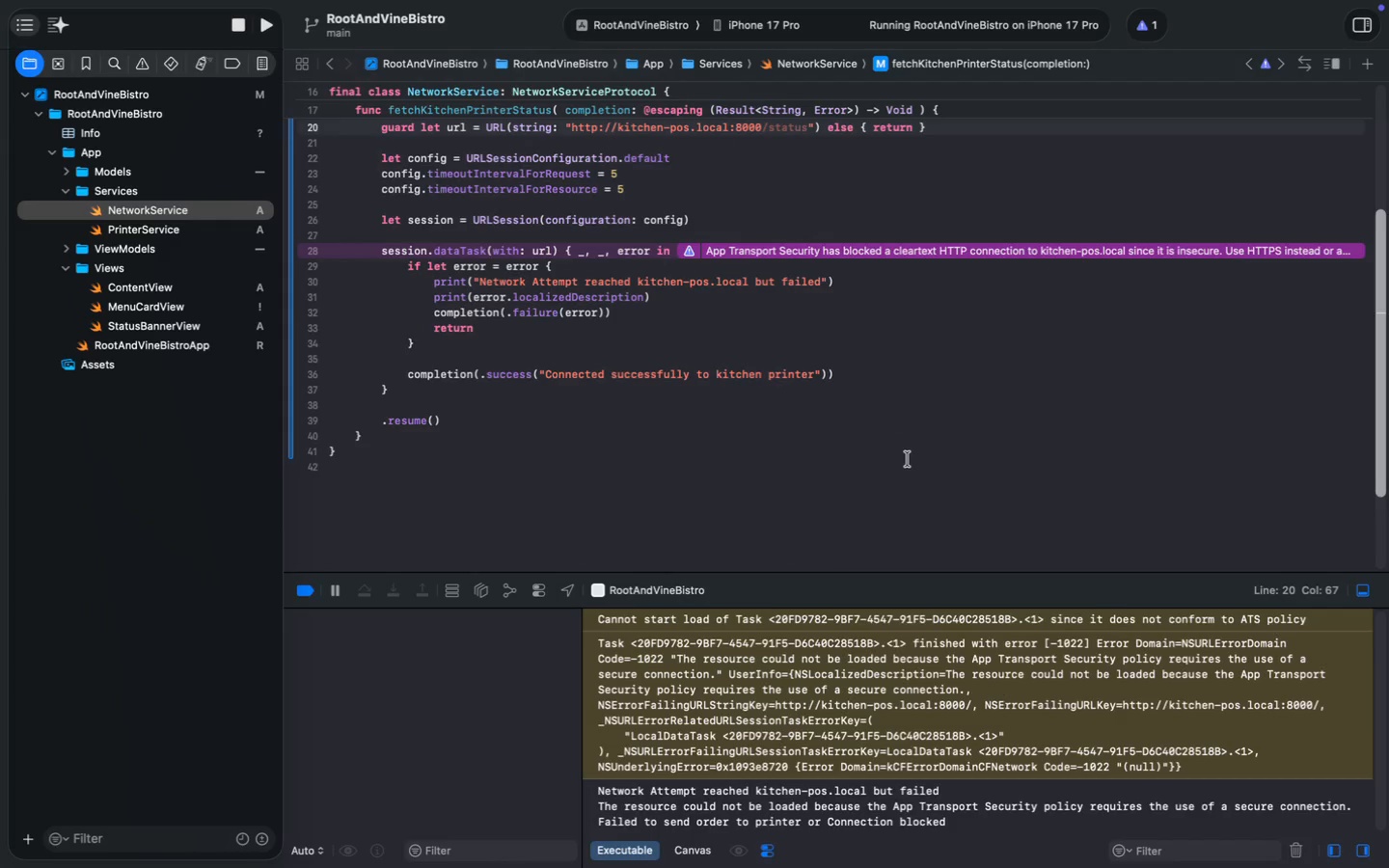 
wait(9.47)
 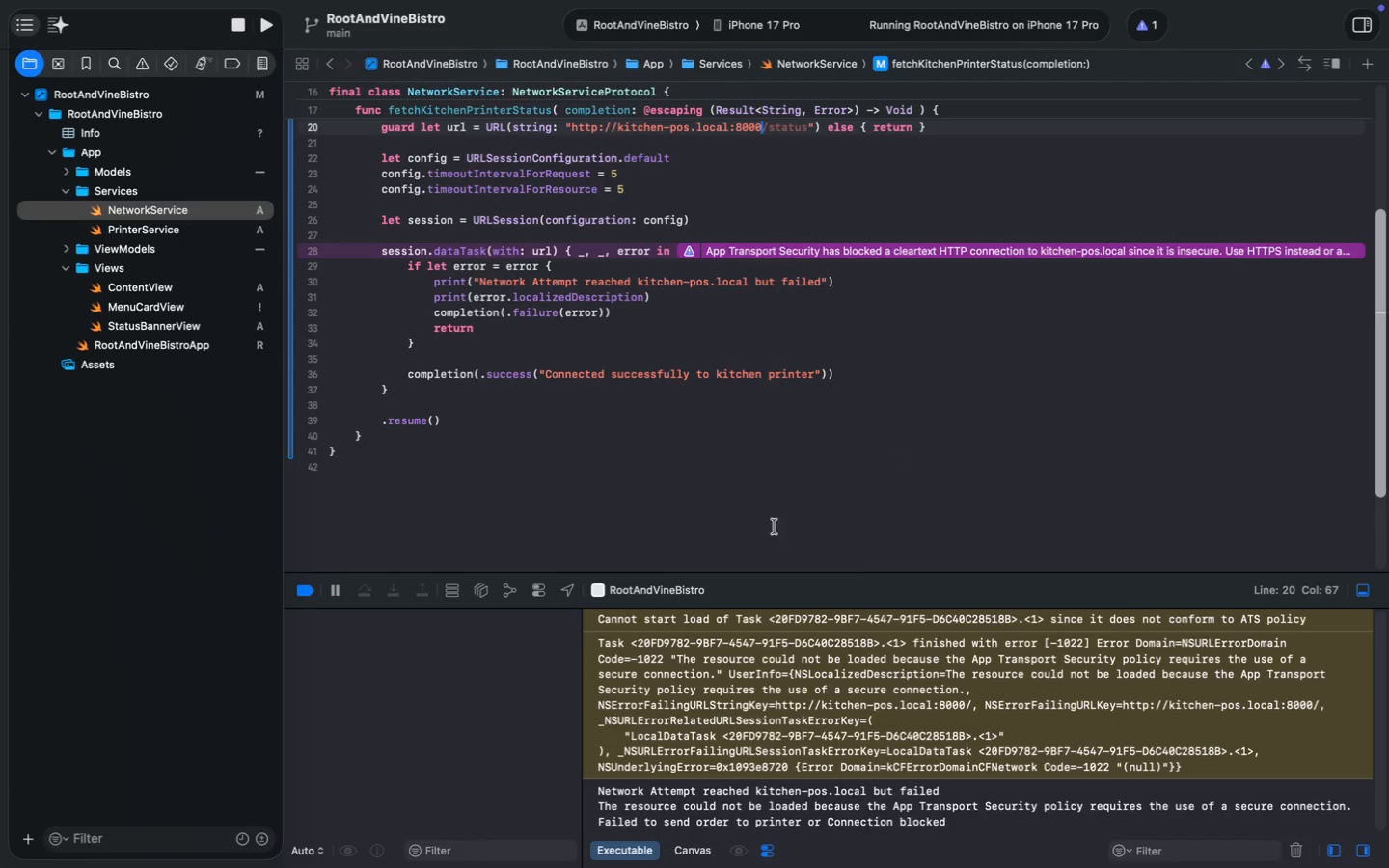 
left_click([669, 490])
 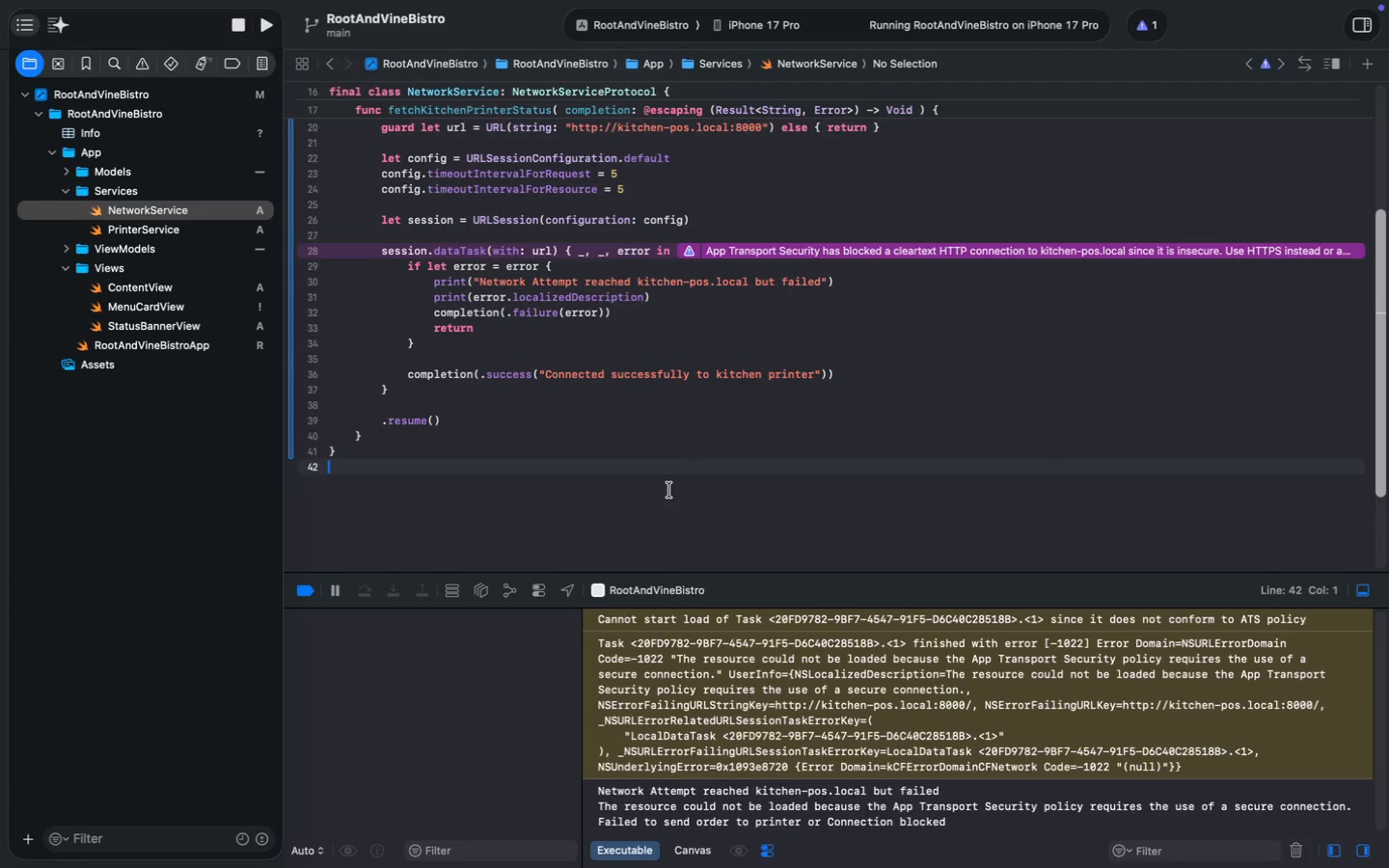 
key(Meta+A)
 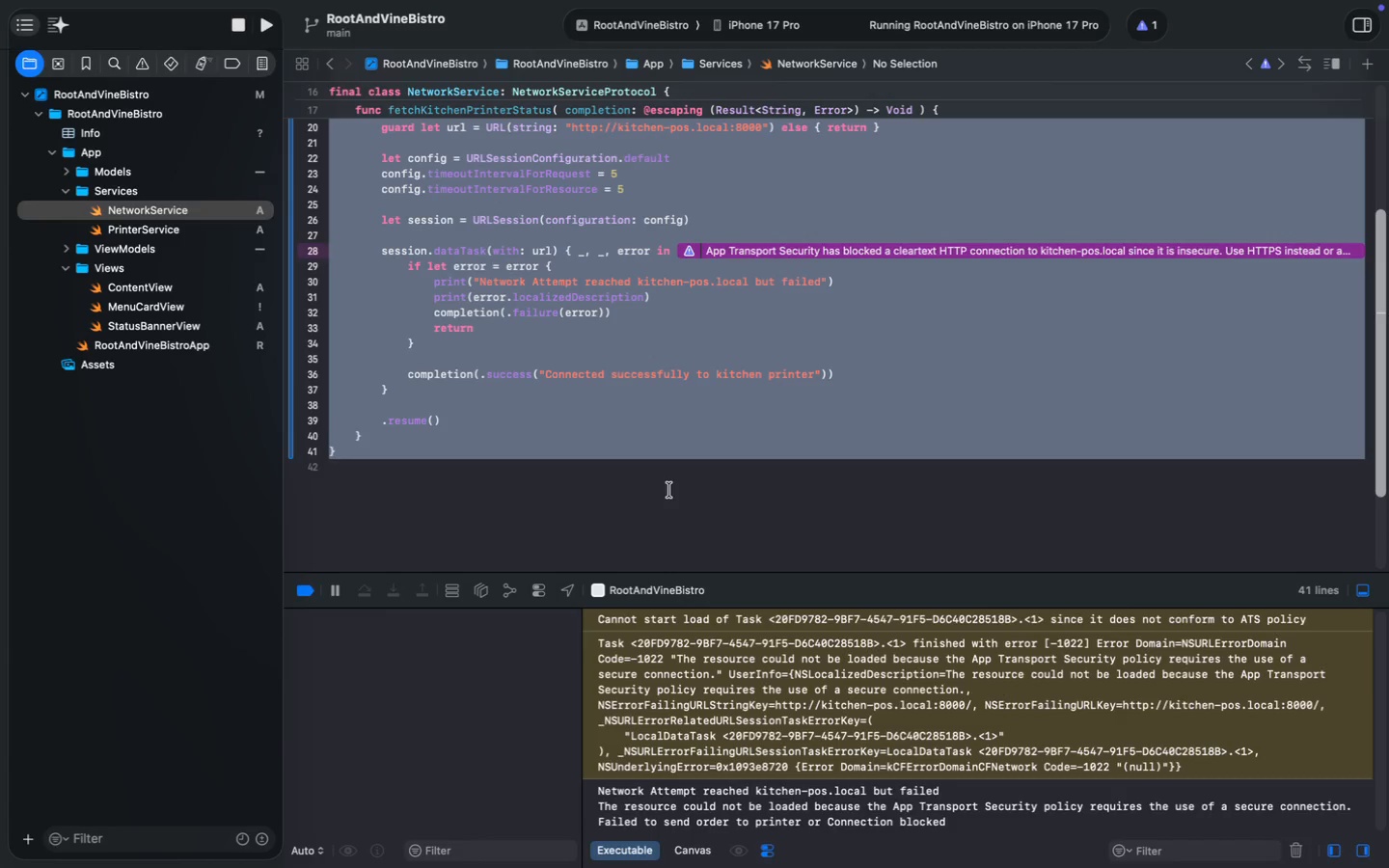 
key(Meta+C)
 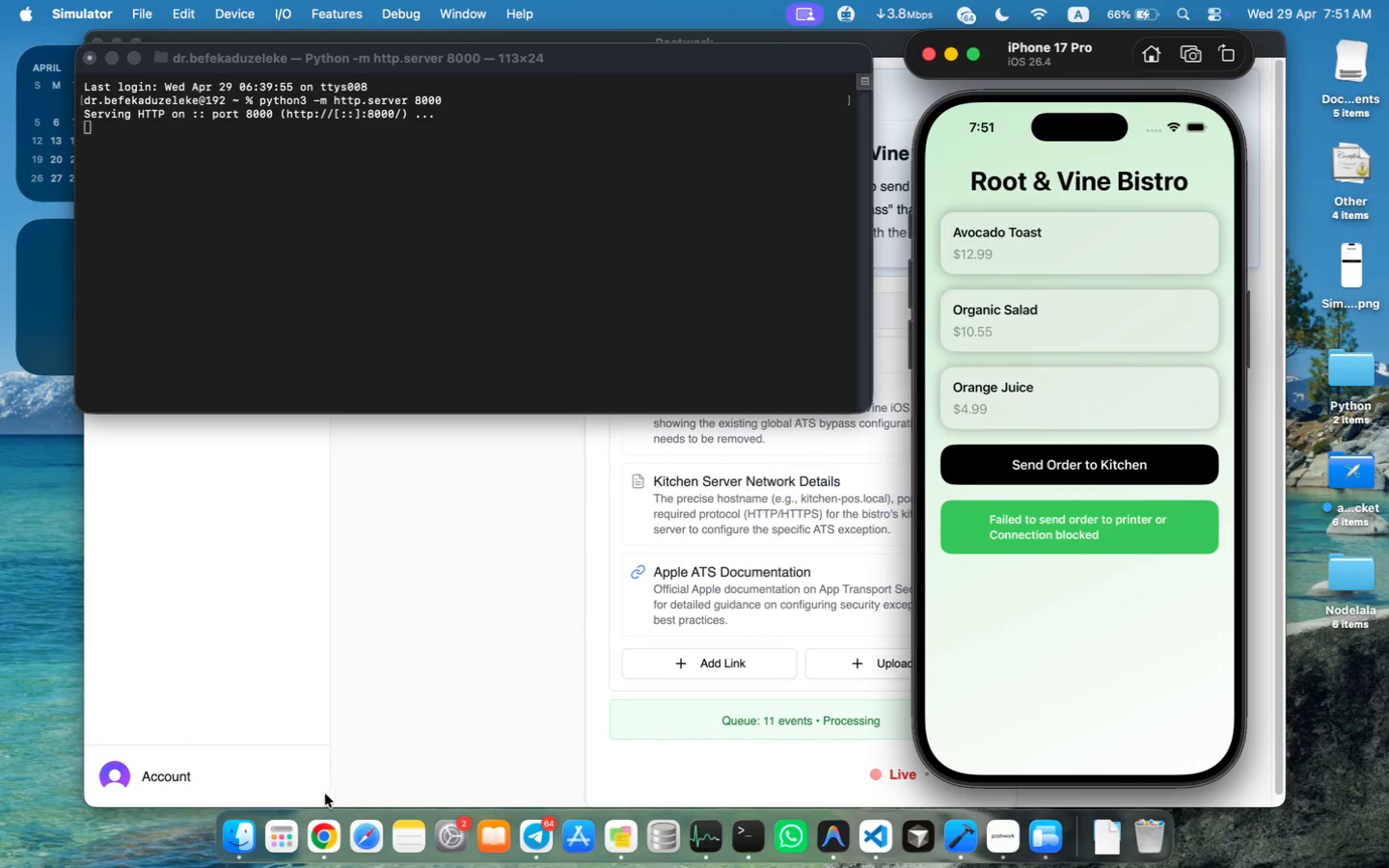 
left_click([357, 830])
 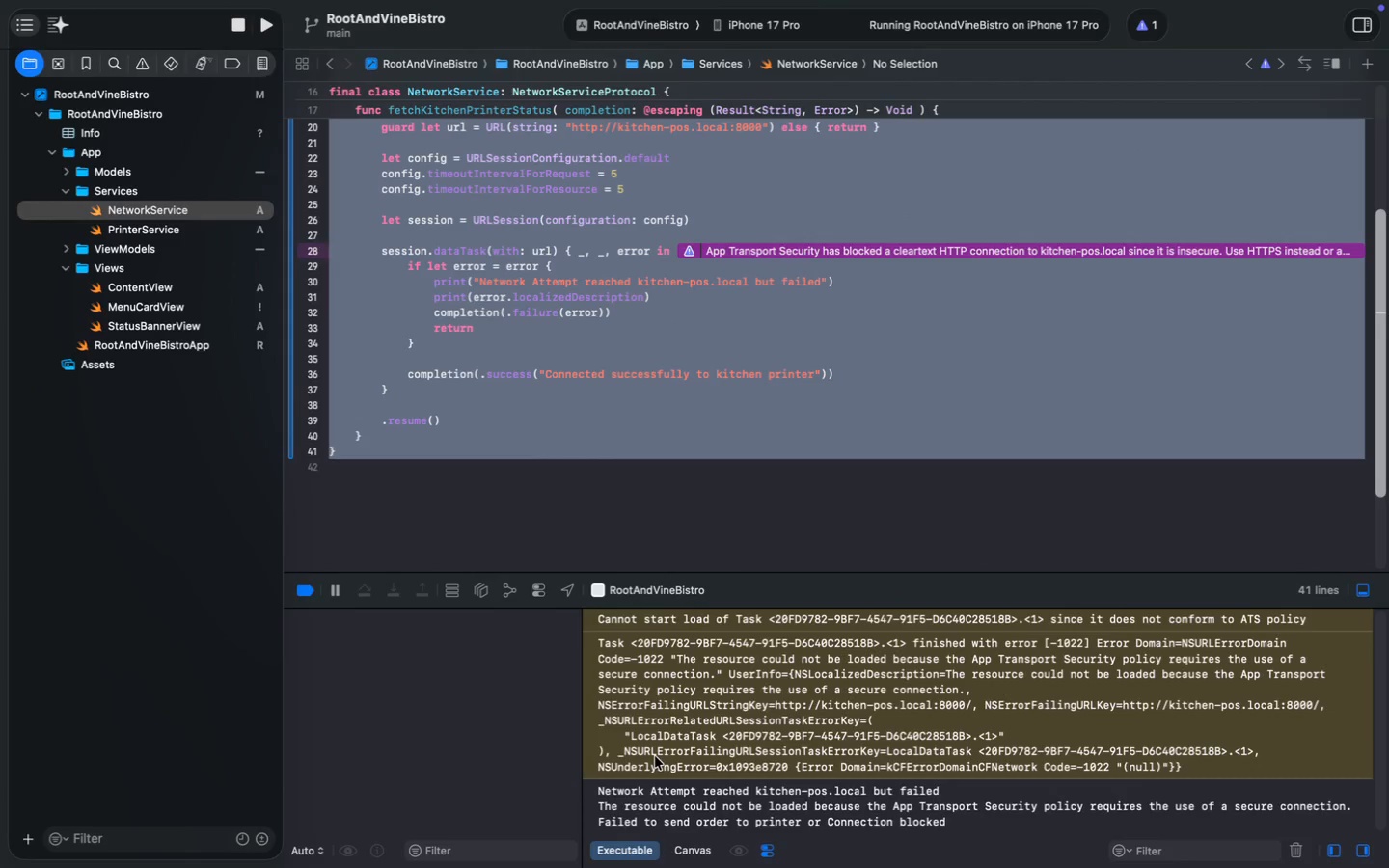 
wait(15.08)
 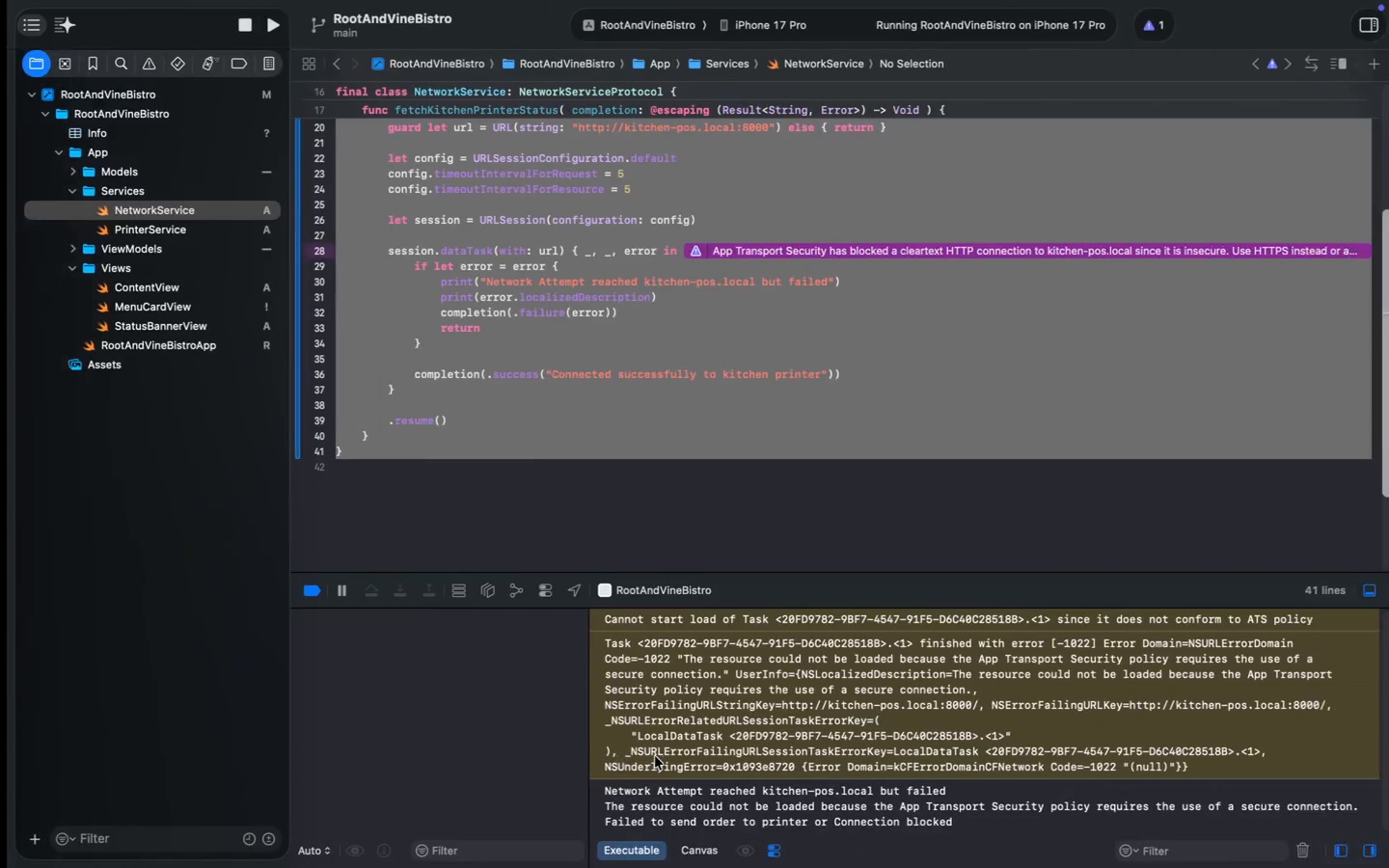 
left_click([531, 370])
 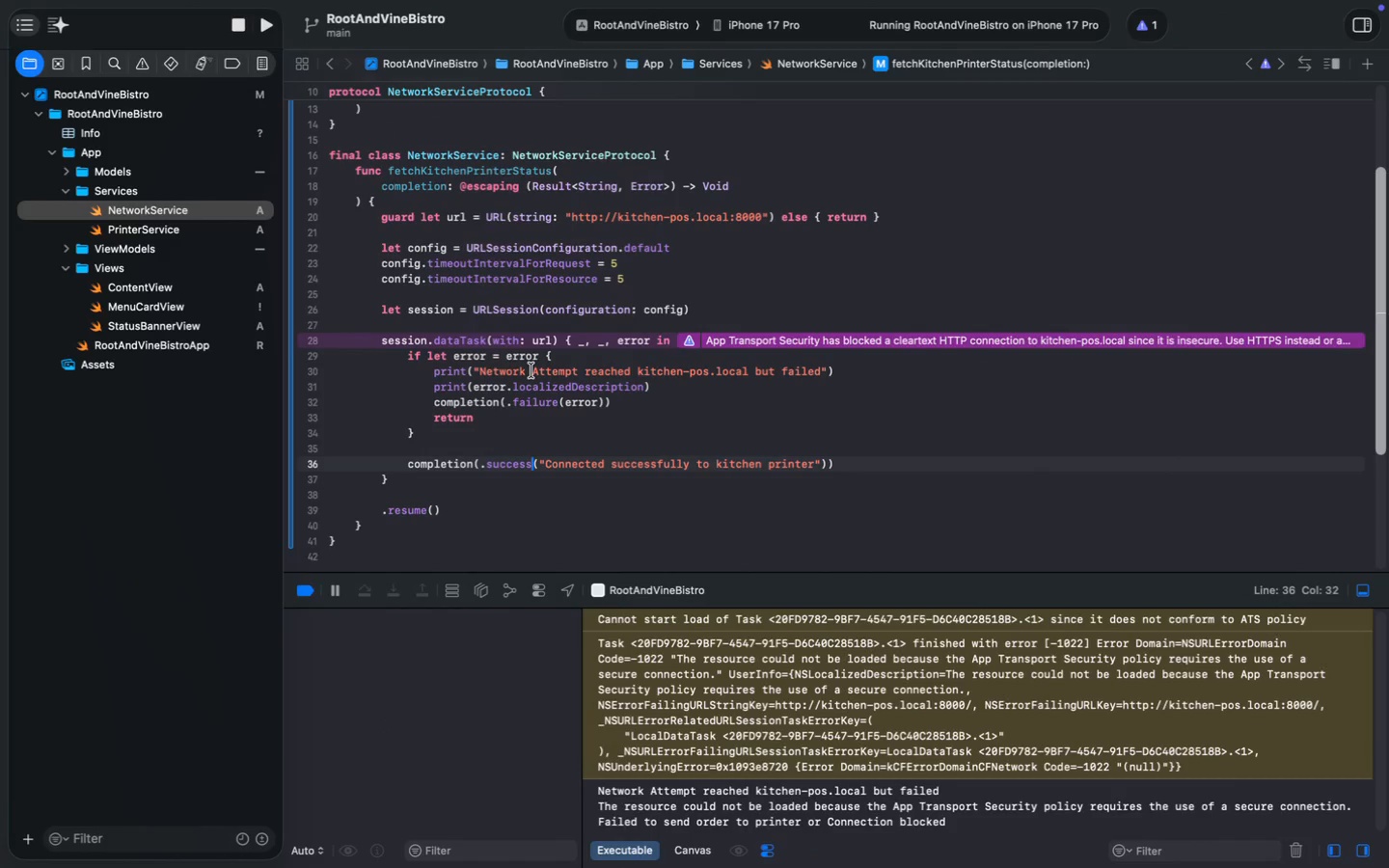 
scroll: coordinate [531, 370], scroll_direction: up, amount: 20.0
 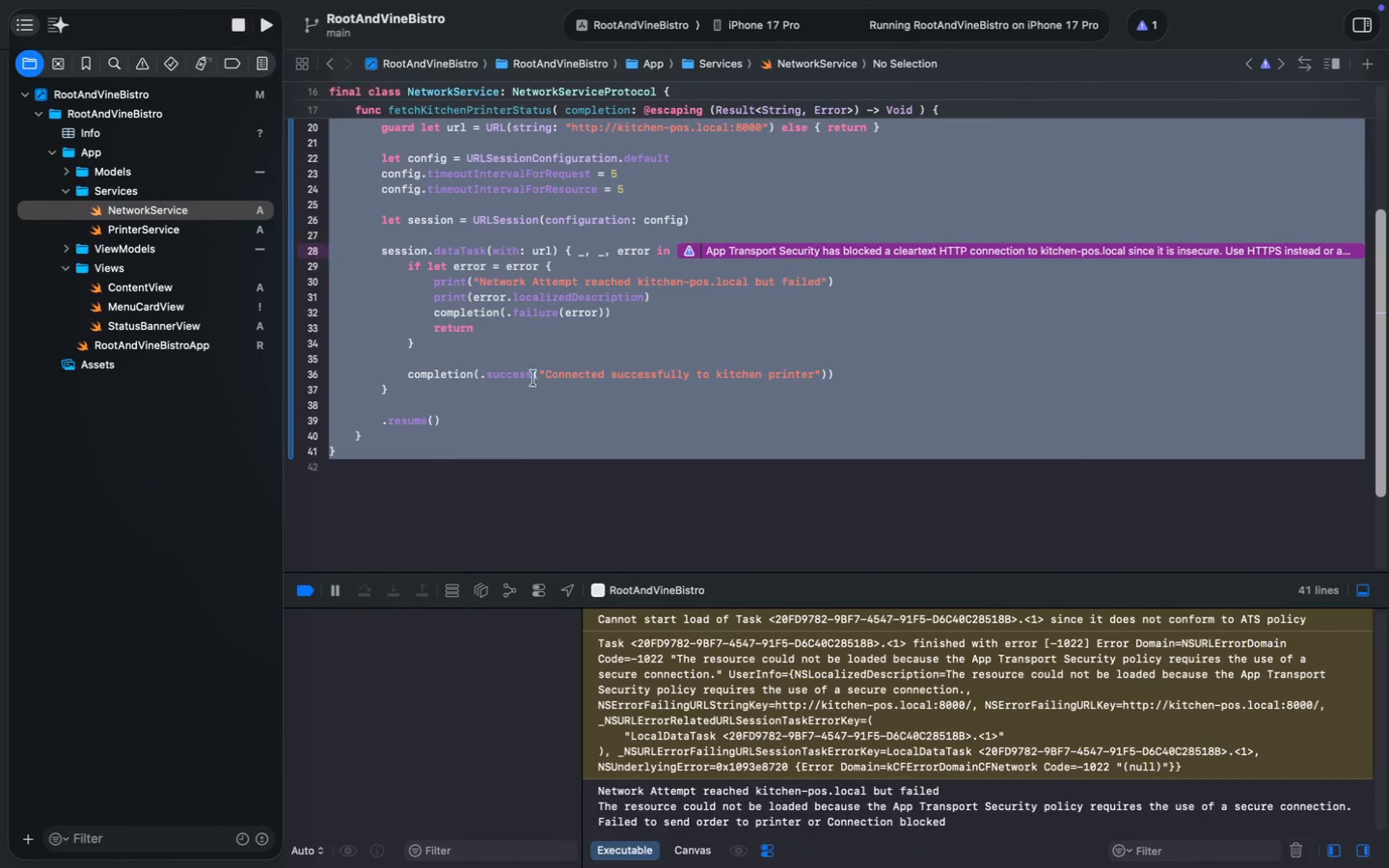 
wait(5.95)
 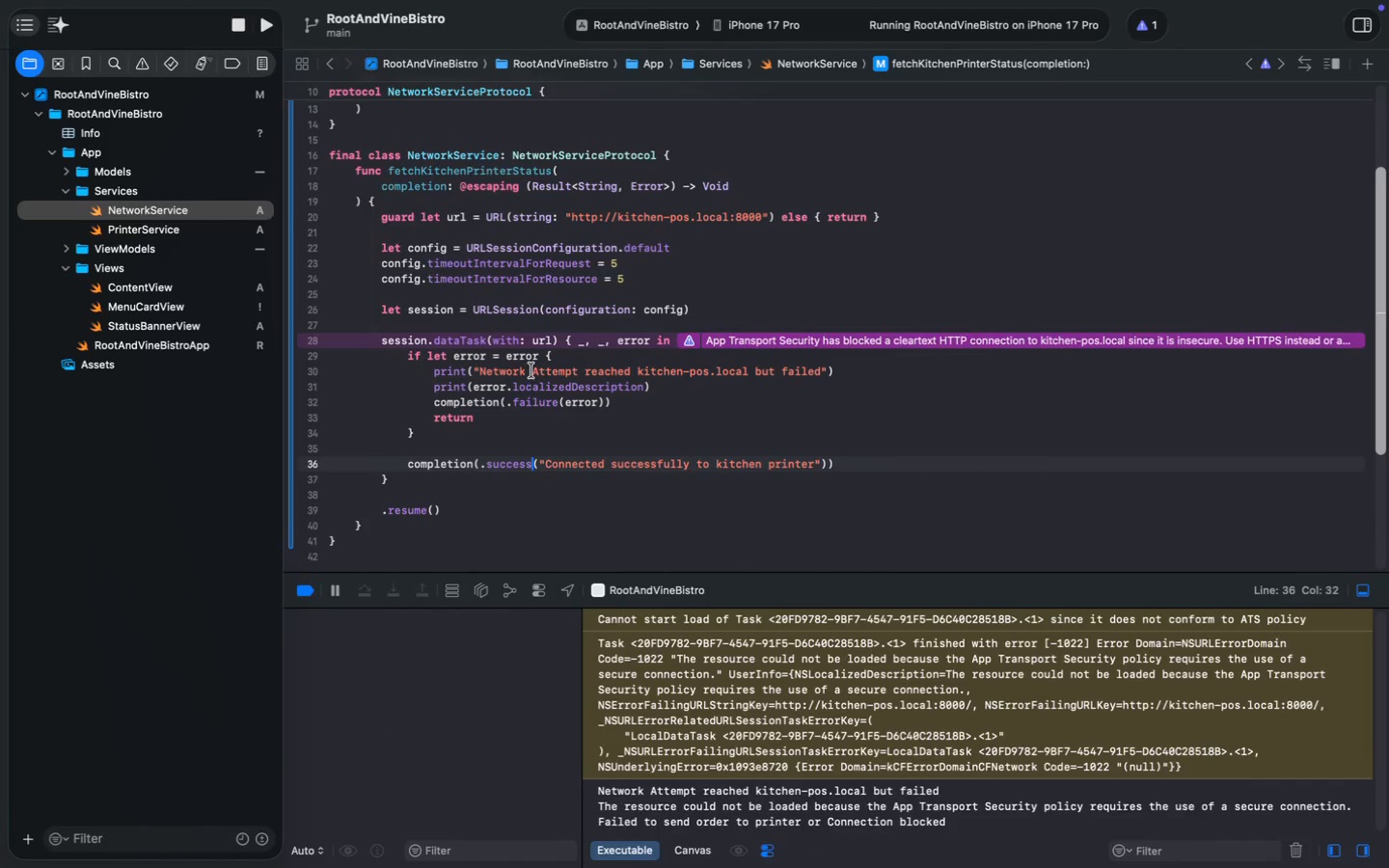 
scroll: coordinate [531, 370], scroll_direction: down, amount: 8.0
 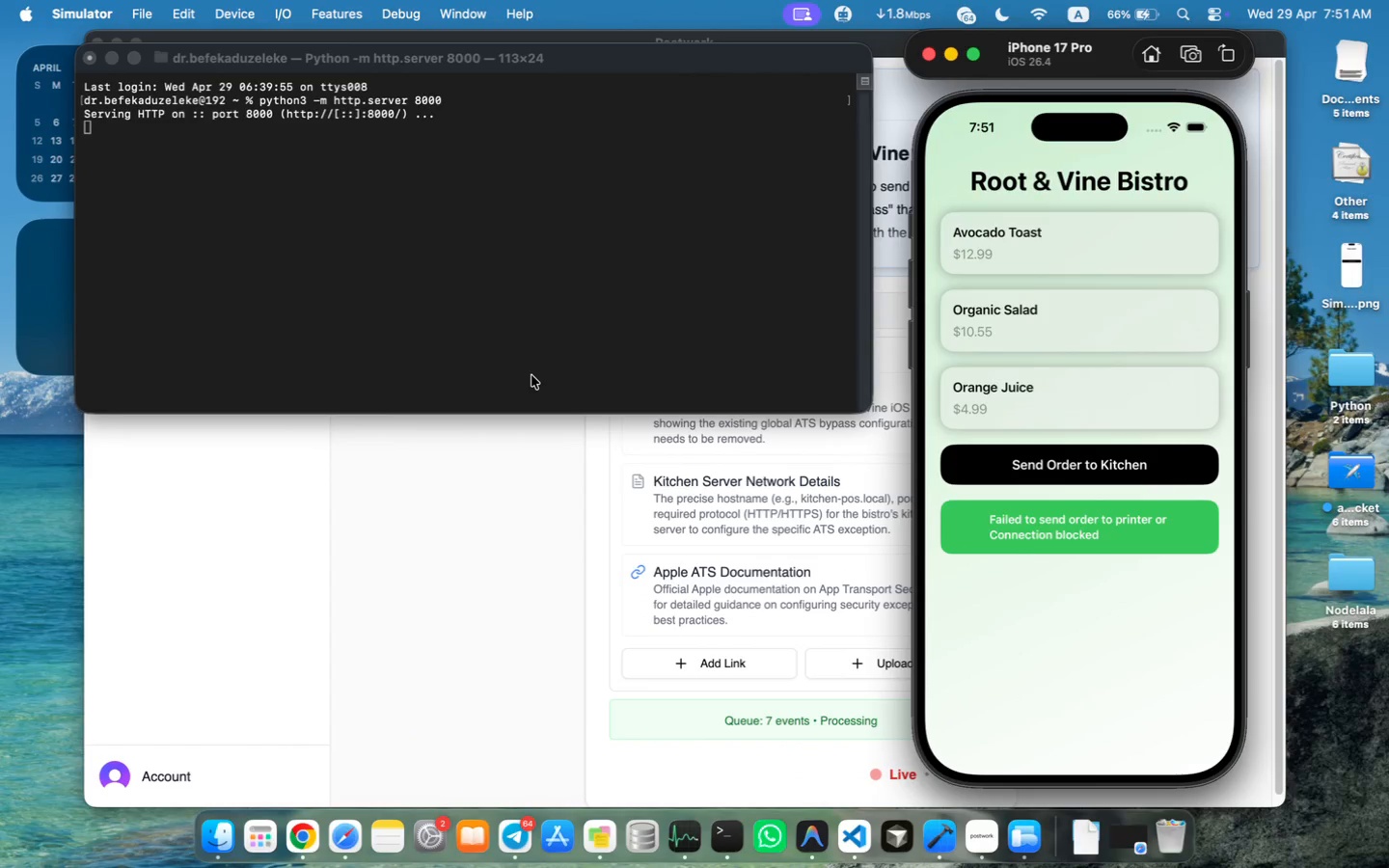 
left_click([348, 832])